 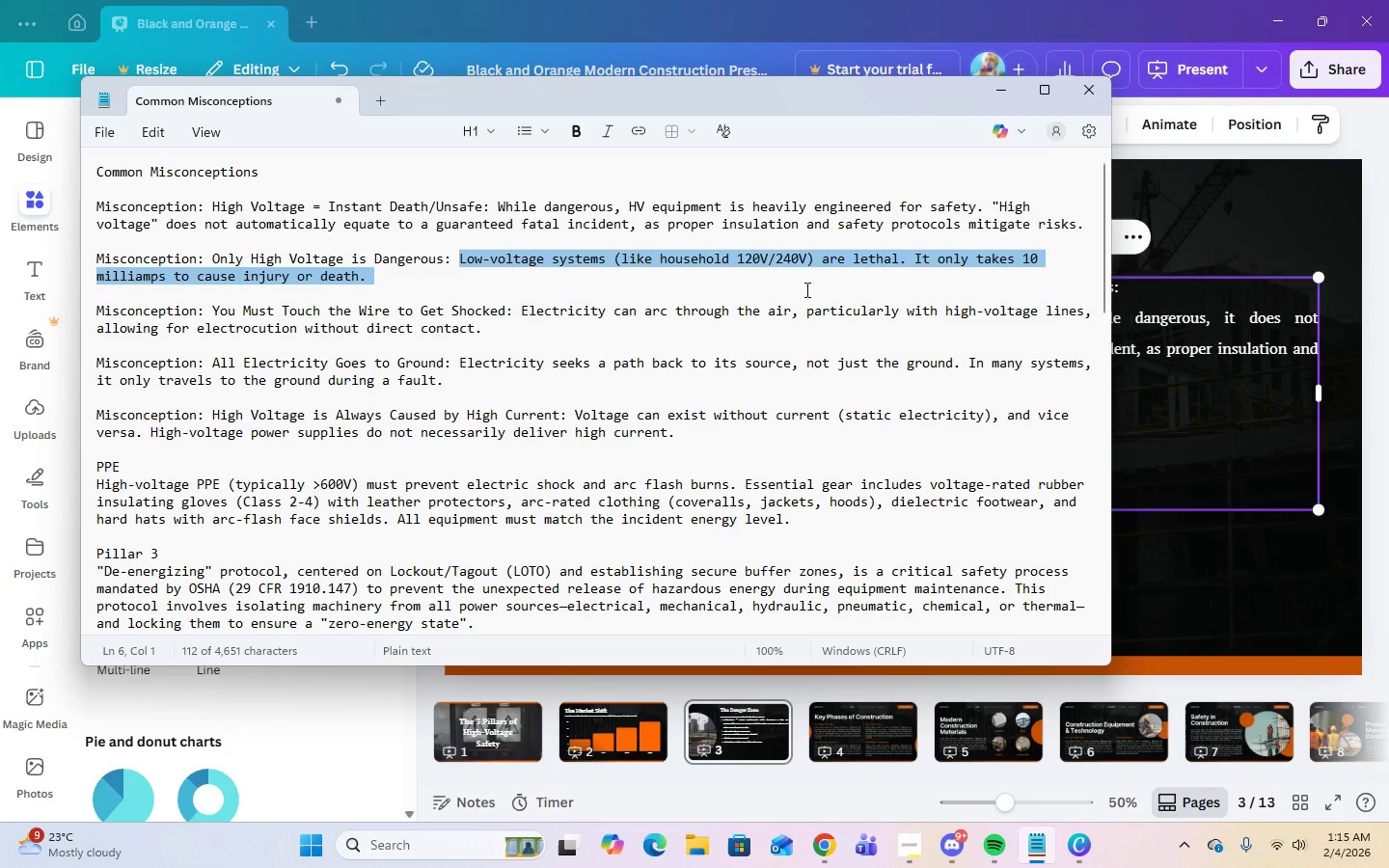 
left_click([1009, 95])
 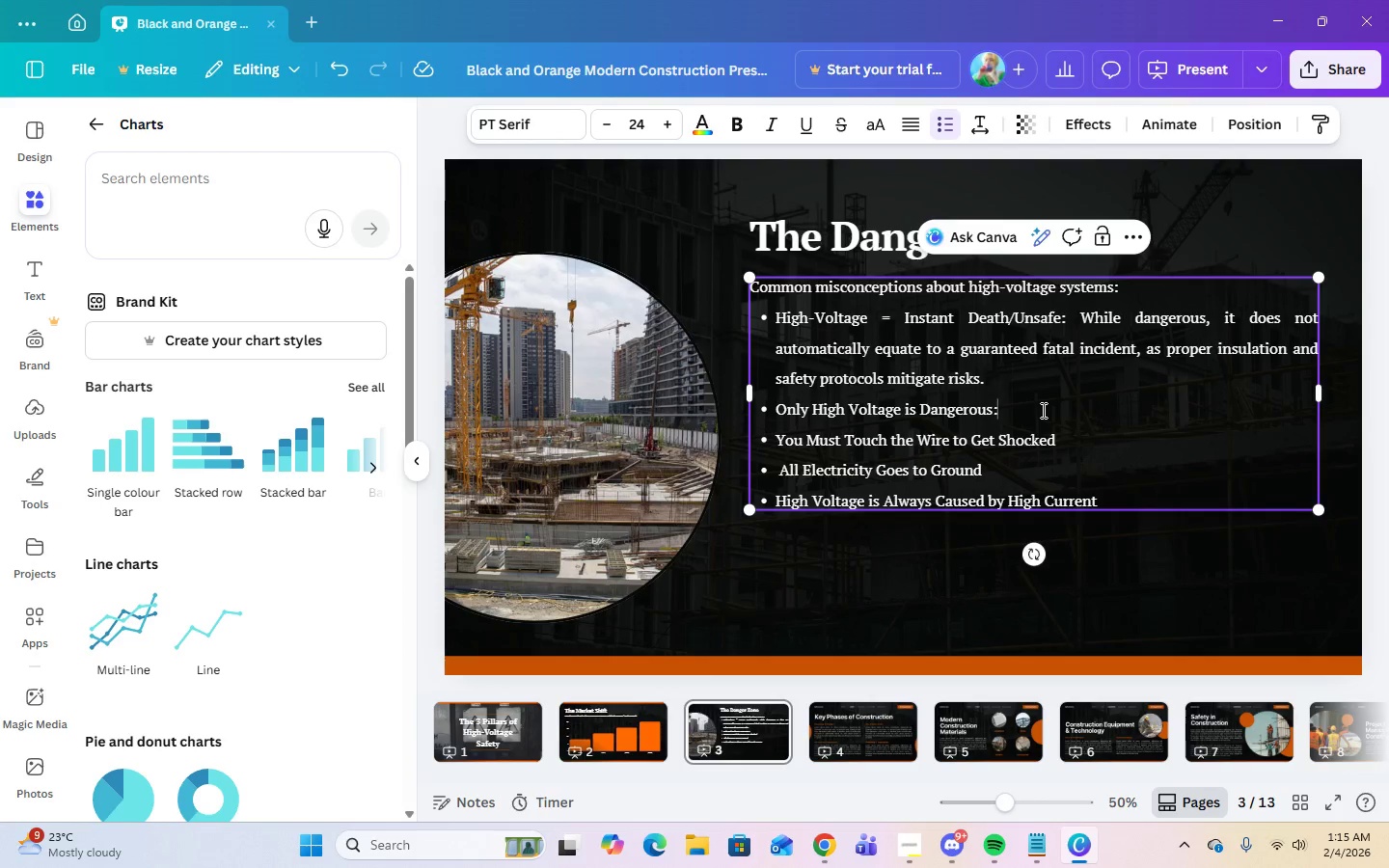 
key(Space)
 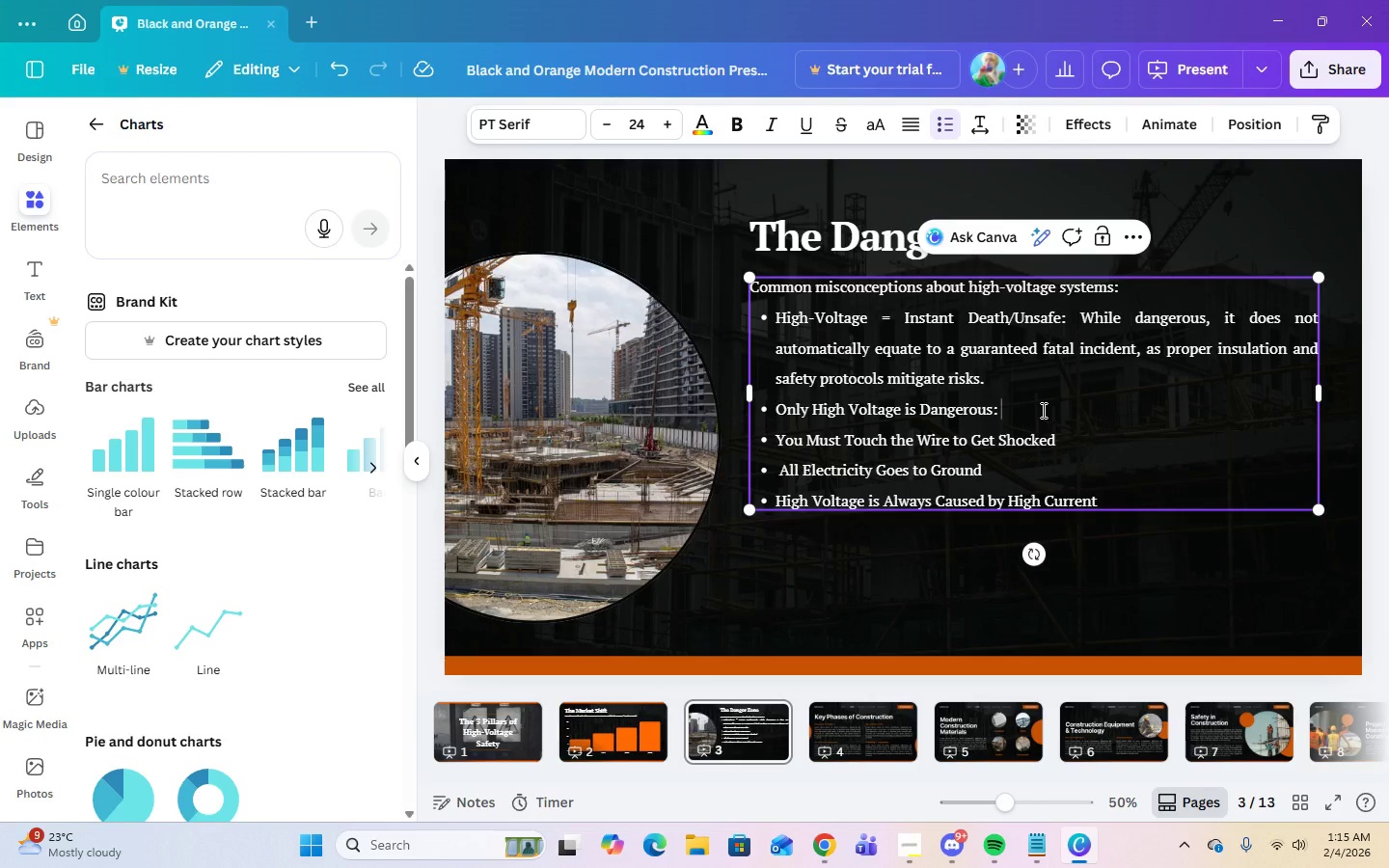 
key(Control+V)
 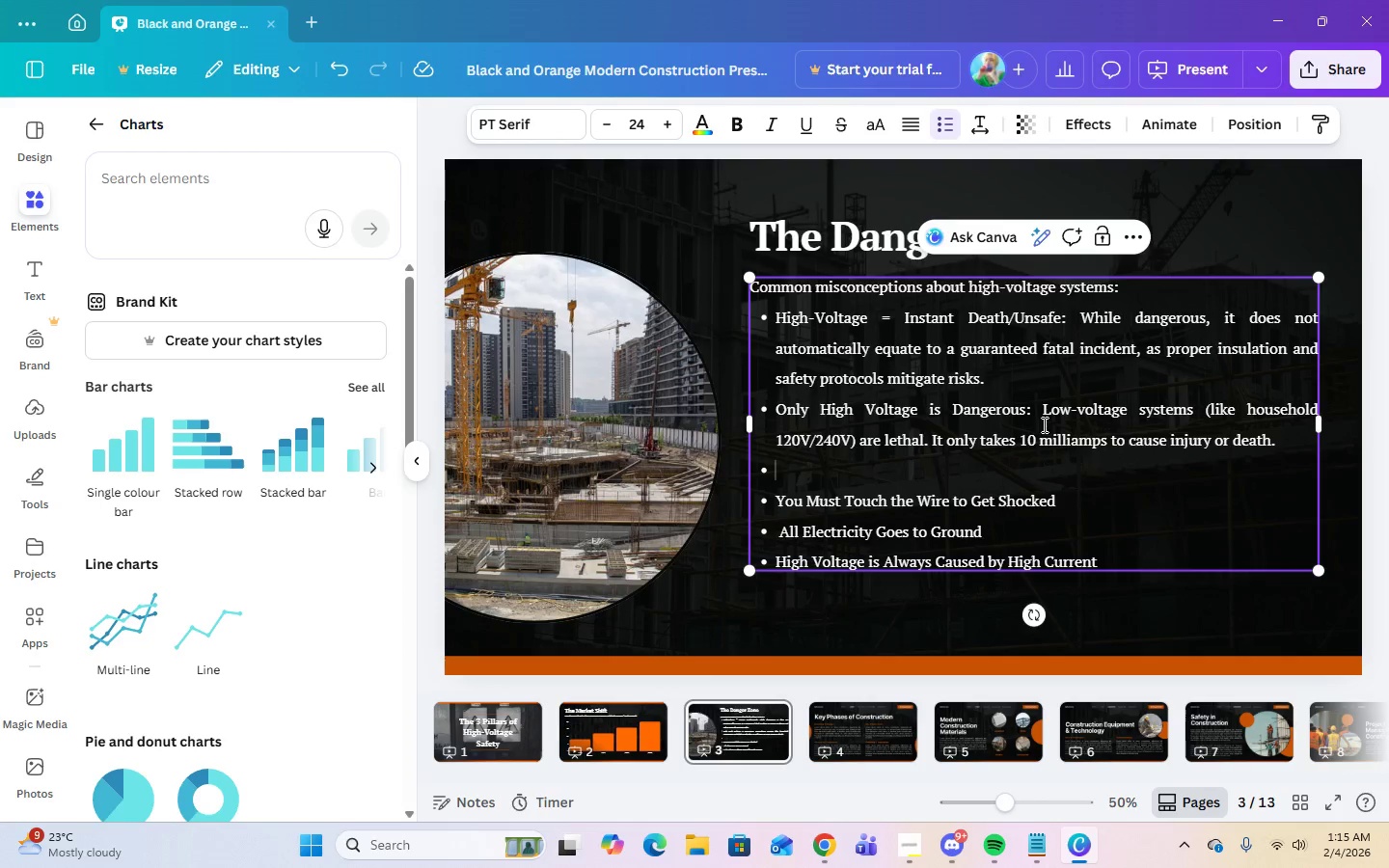 
key(Backspace)
 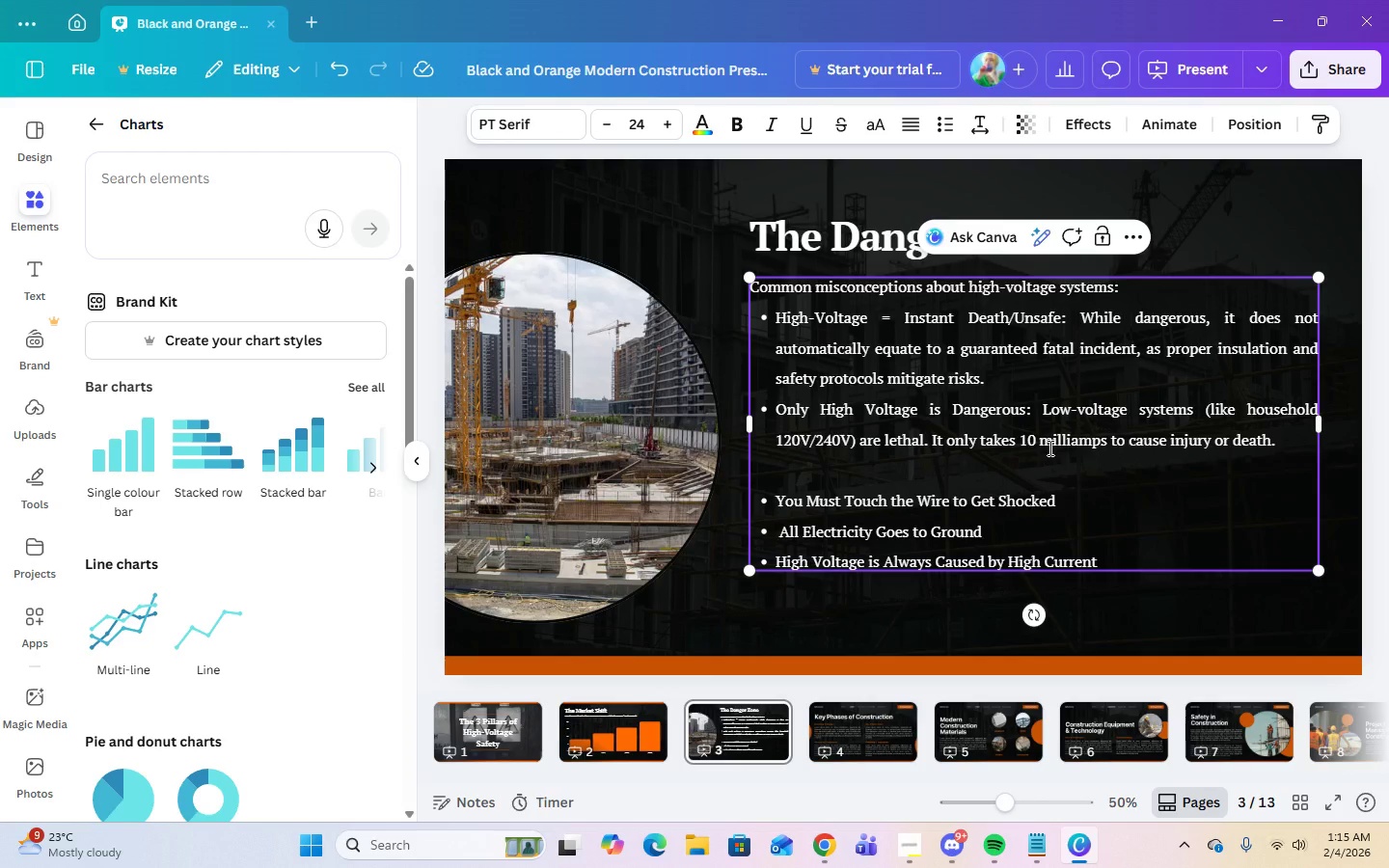 
key(Backspace)
 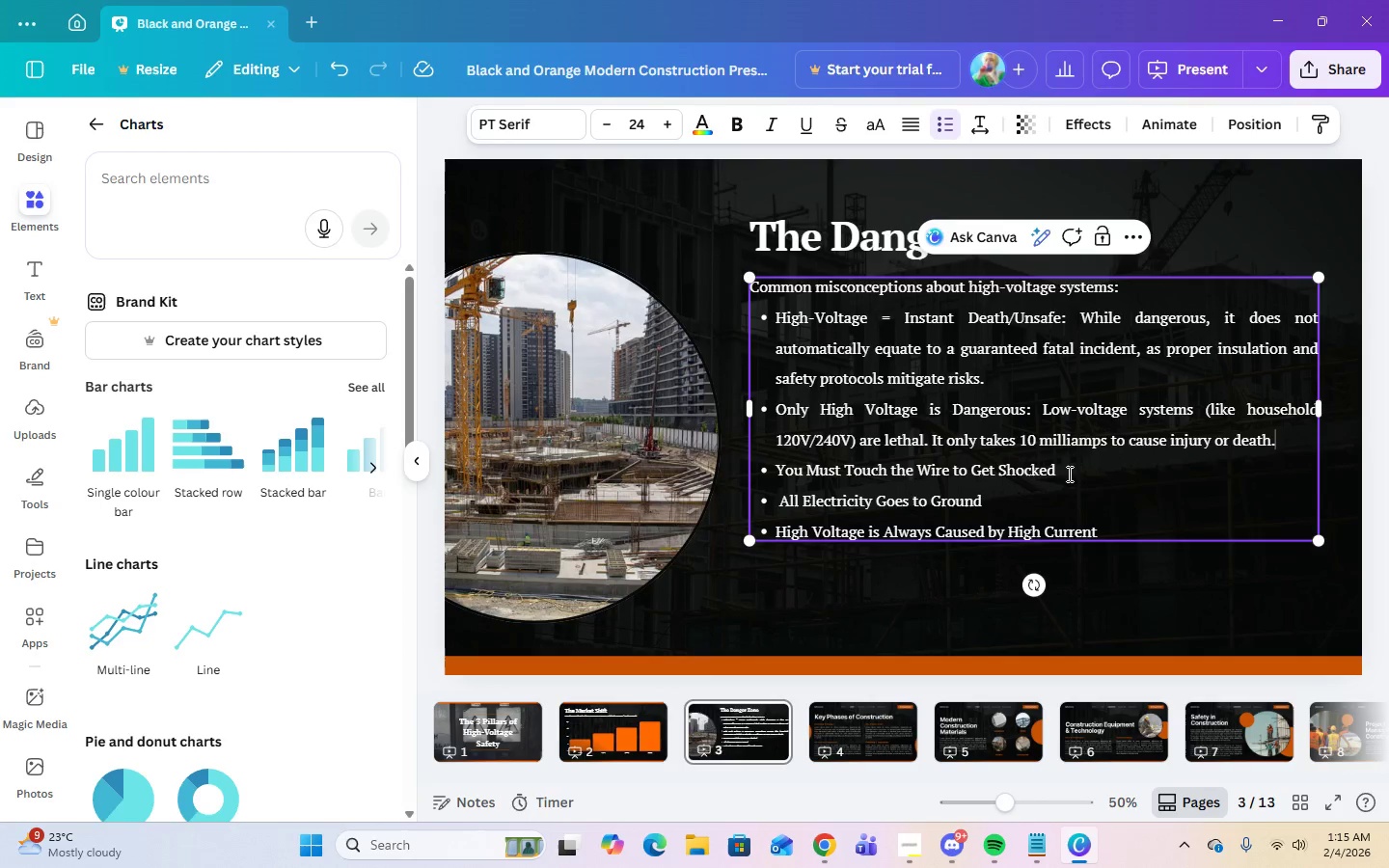 
left_click([1068, 473])
 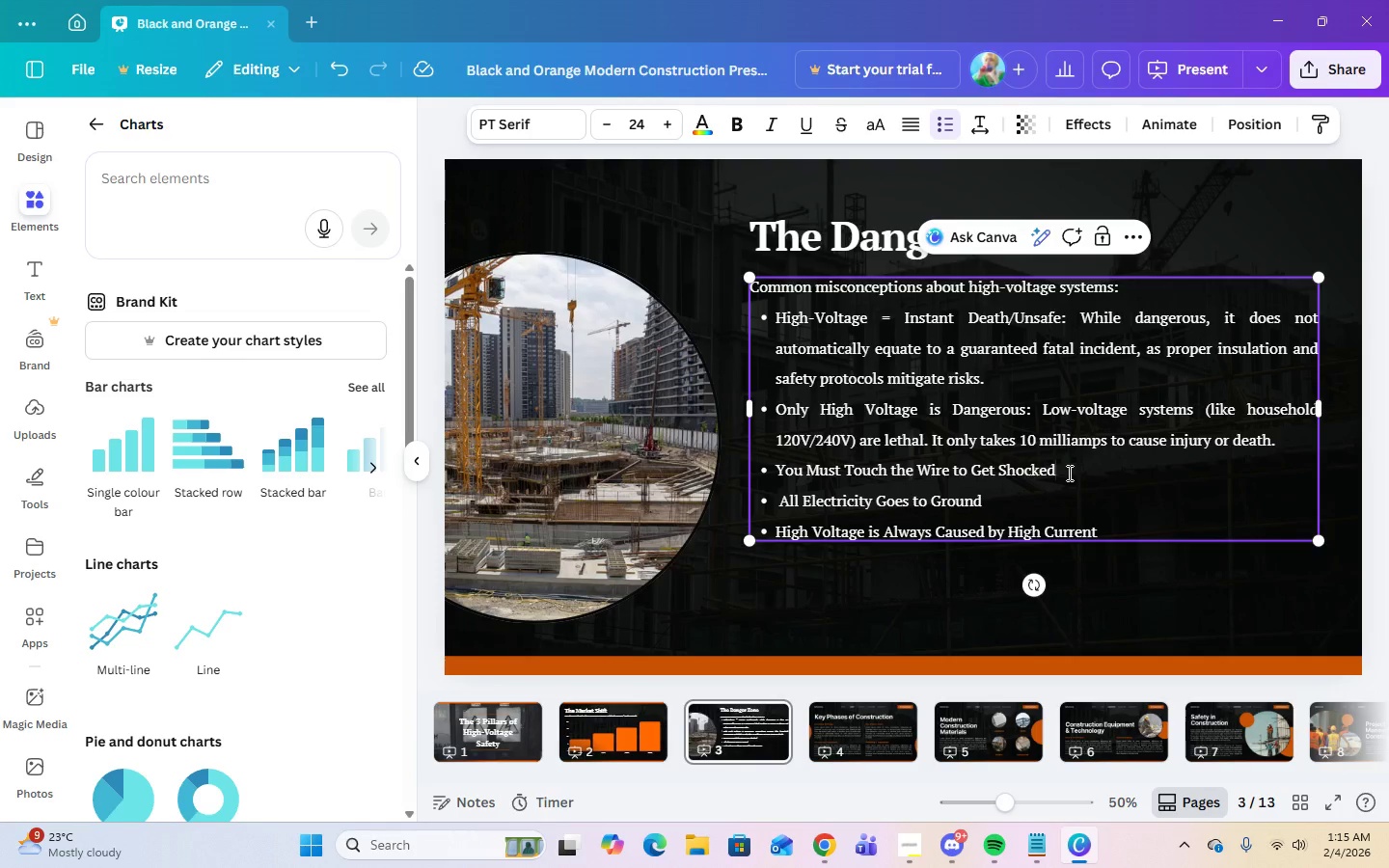 
key(Shift+Semicolon)
 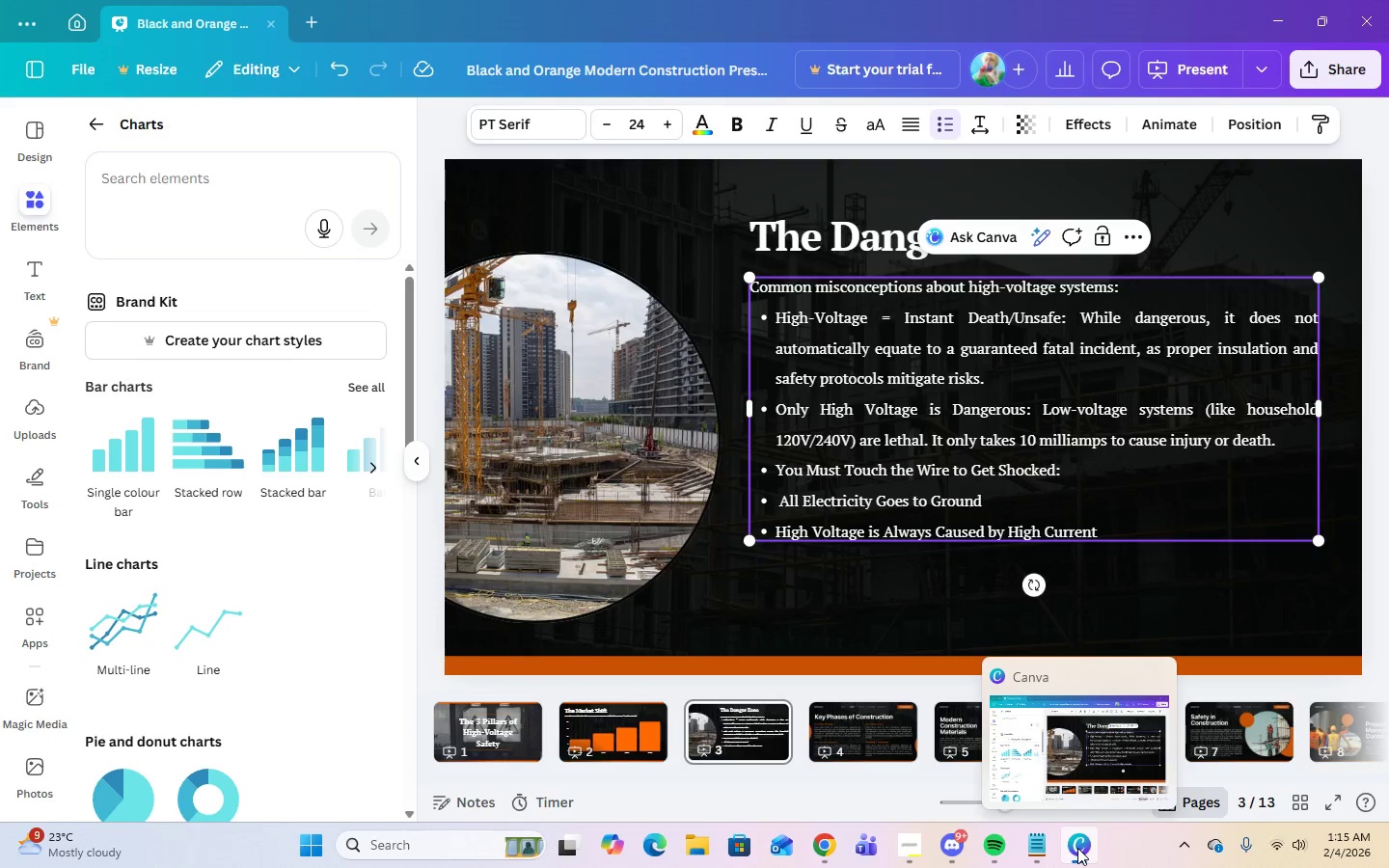 
left_click([1039, 852])
 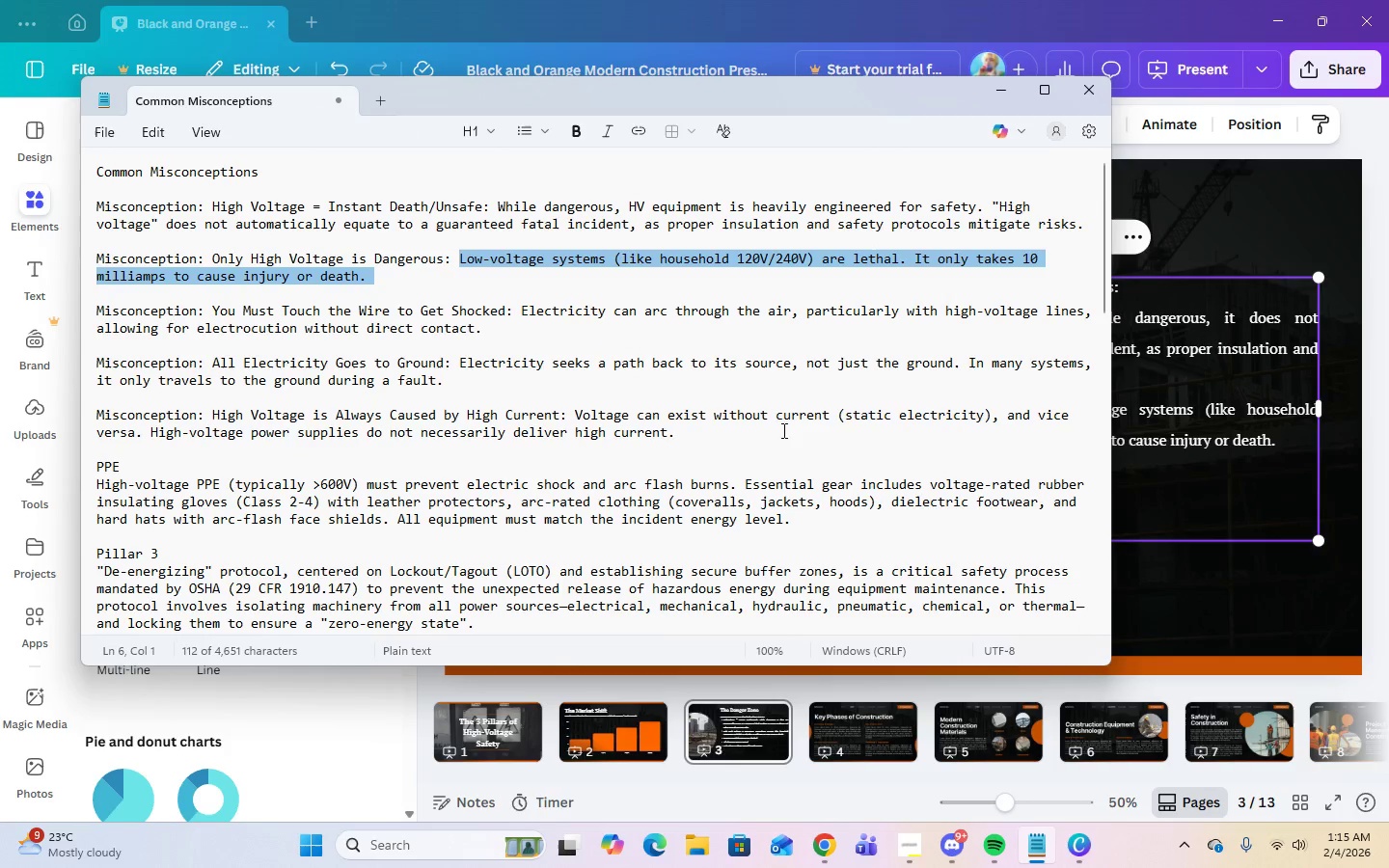 
left_click([772, 394])
 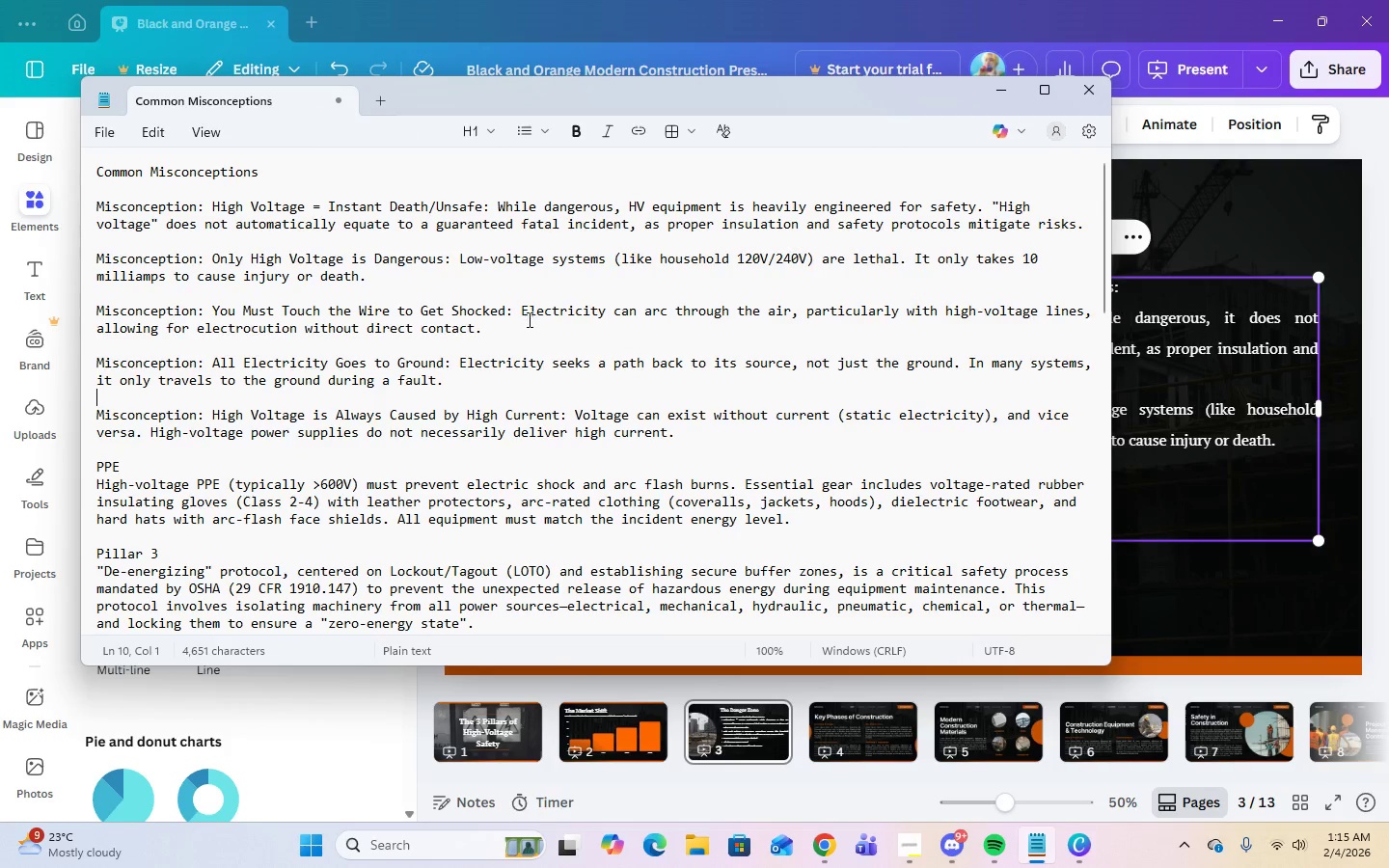 
left_click_drag(start_coordinate=[518, 310], to_coordinate=[553, 331])
 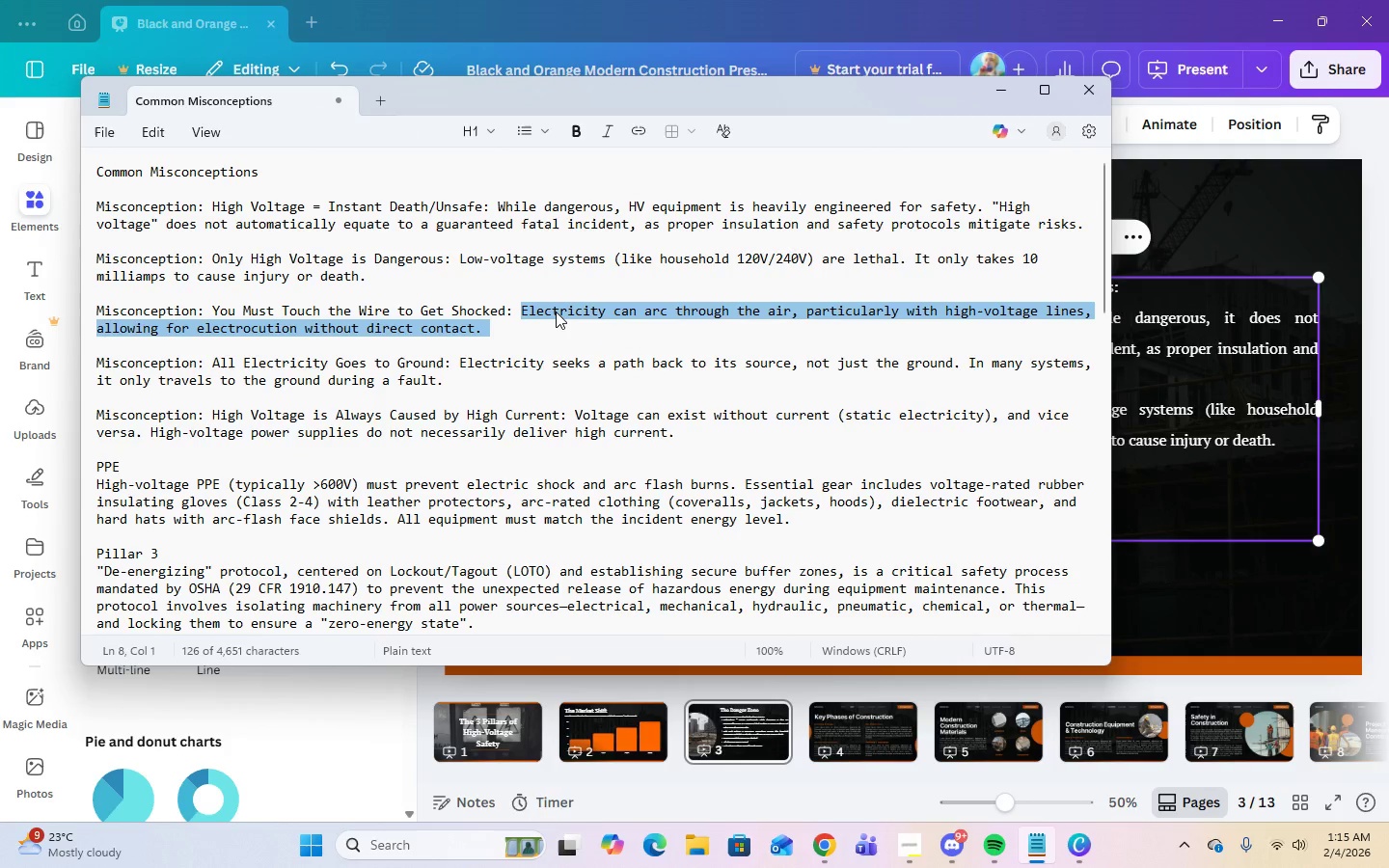 
right_click([556, 312])
 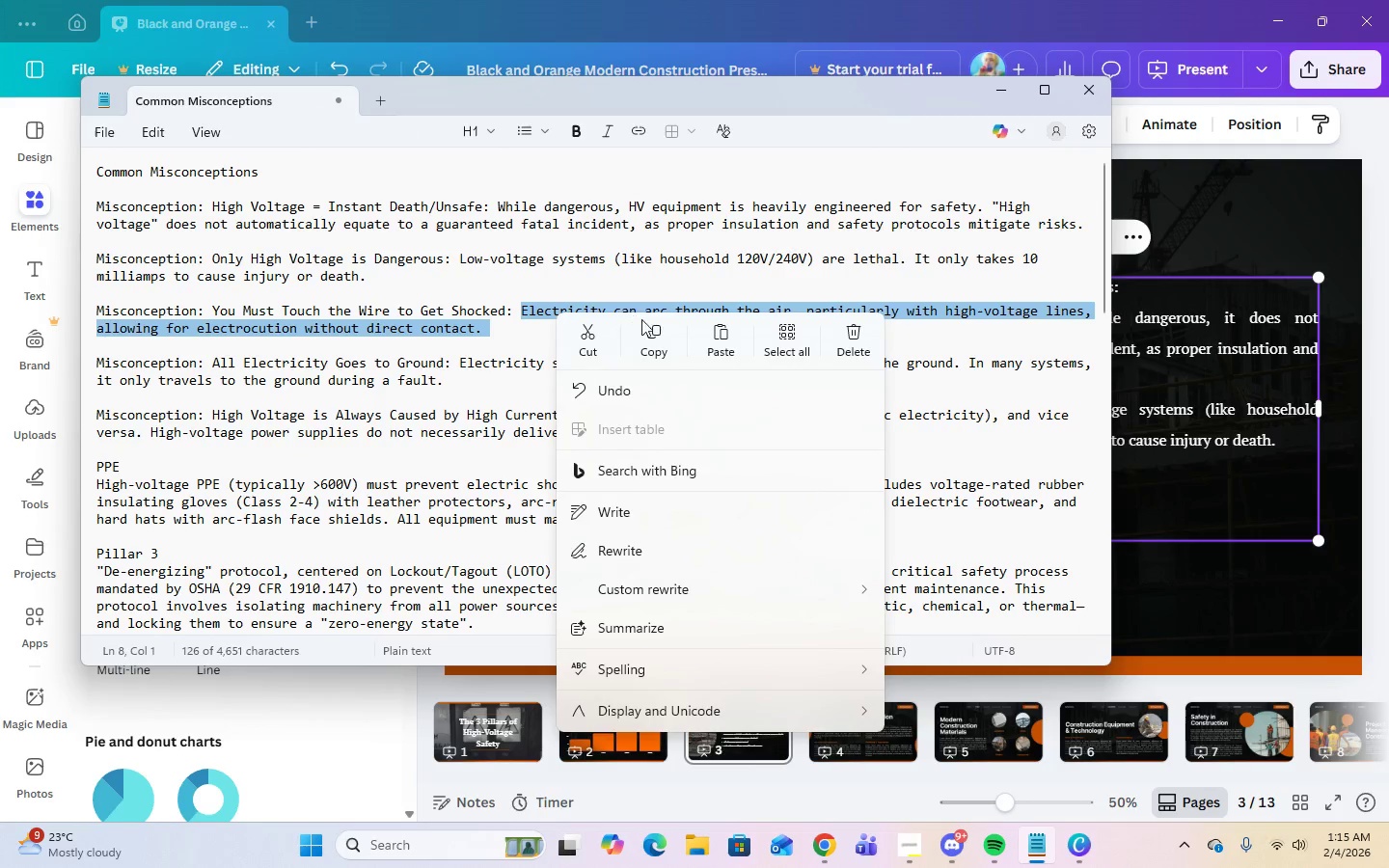 
left_click([648, 333])
 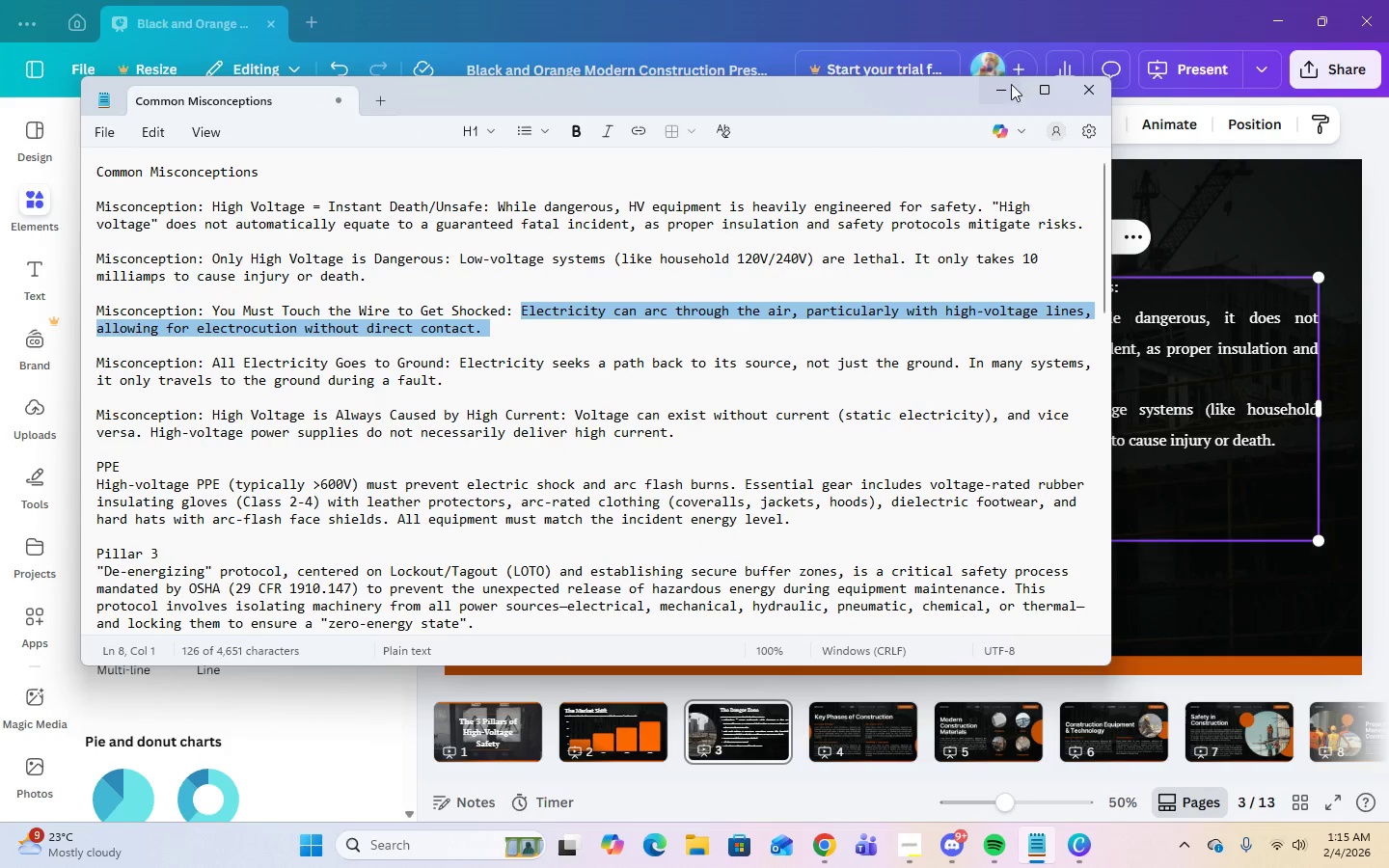 
left_click([1004, 92])
 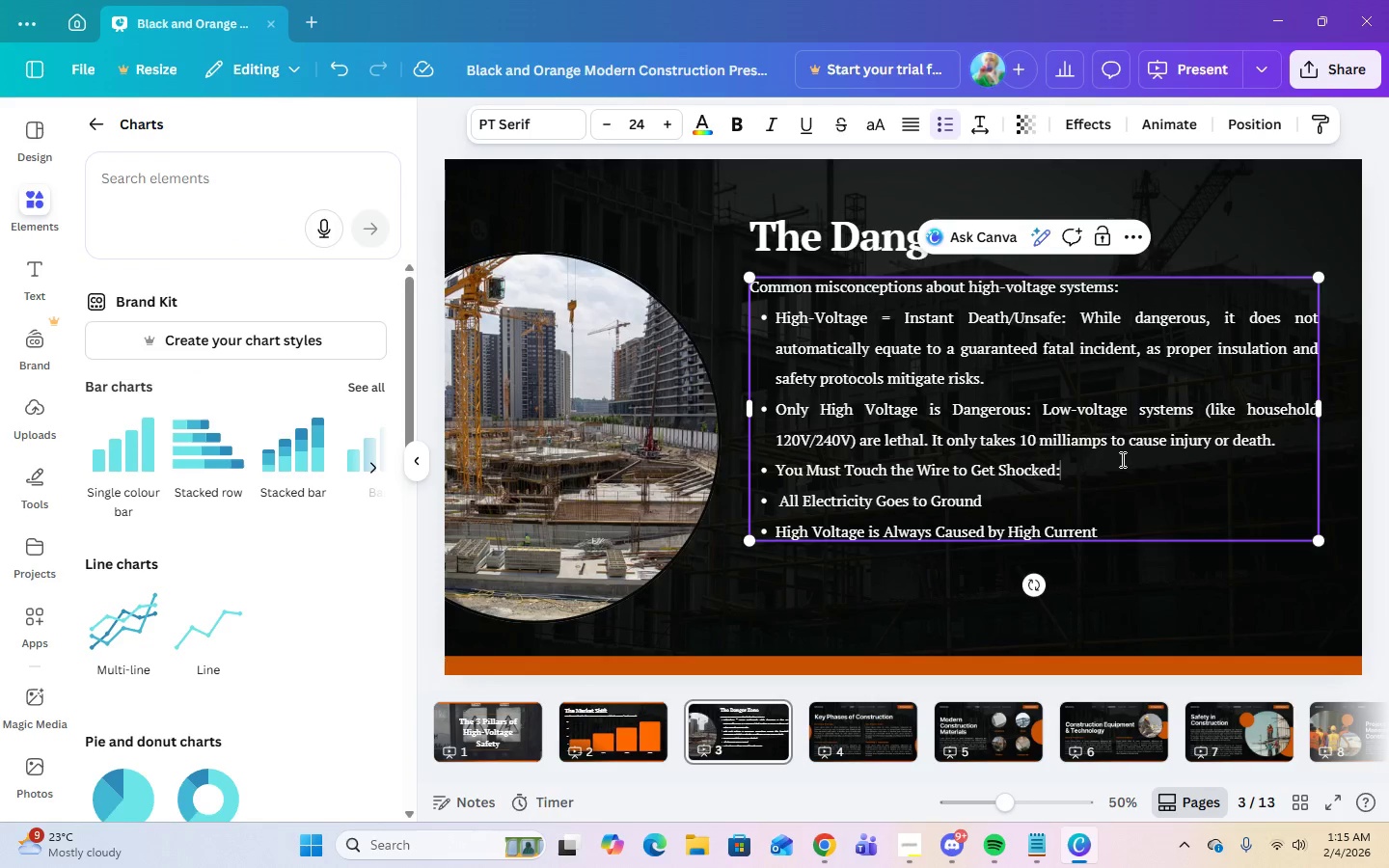 
key(Space)
 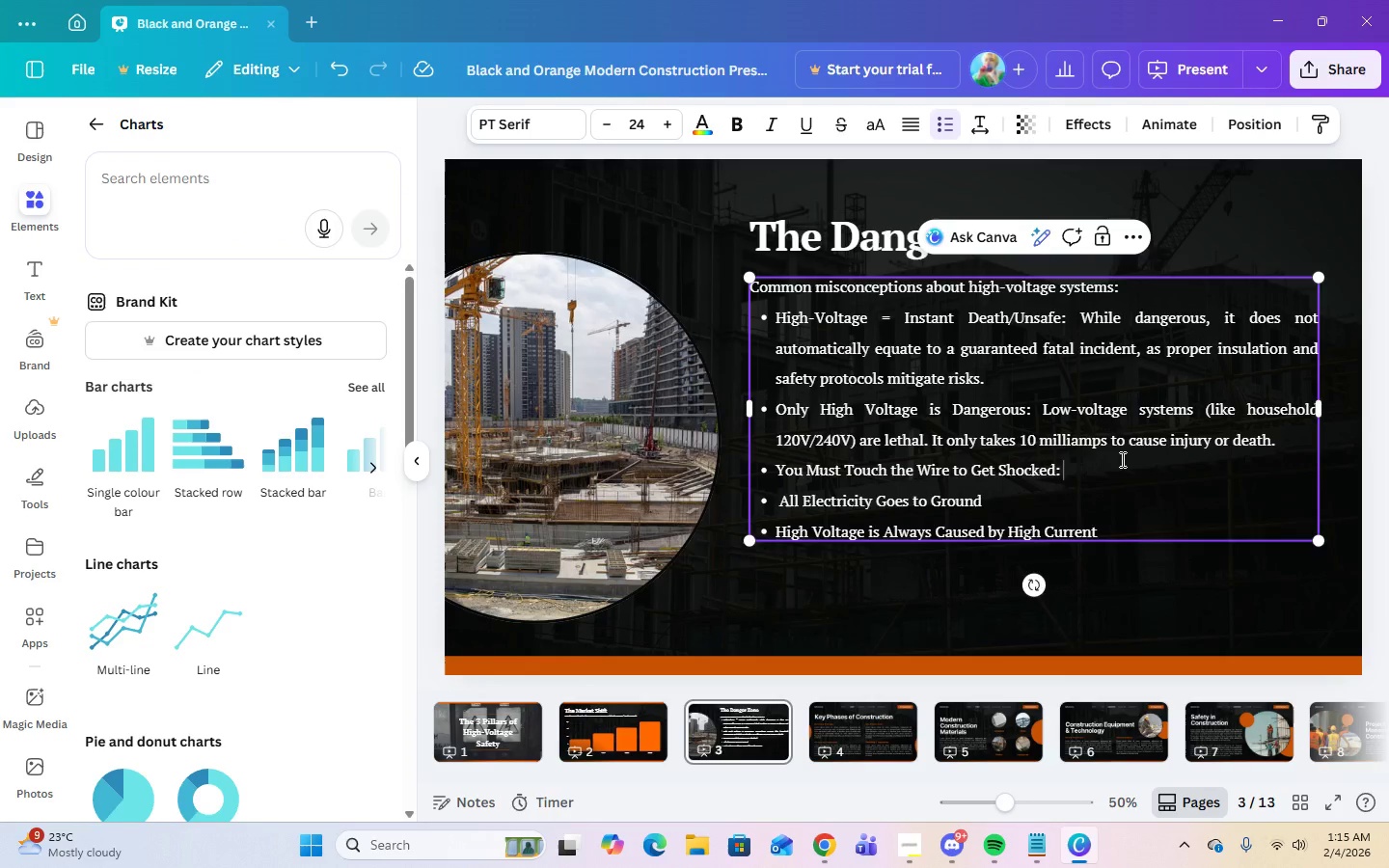 
key(Control+V)
 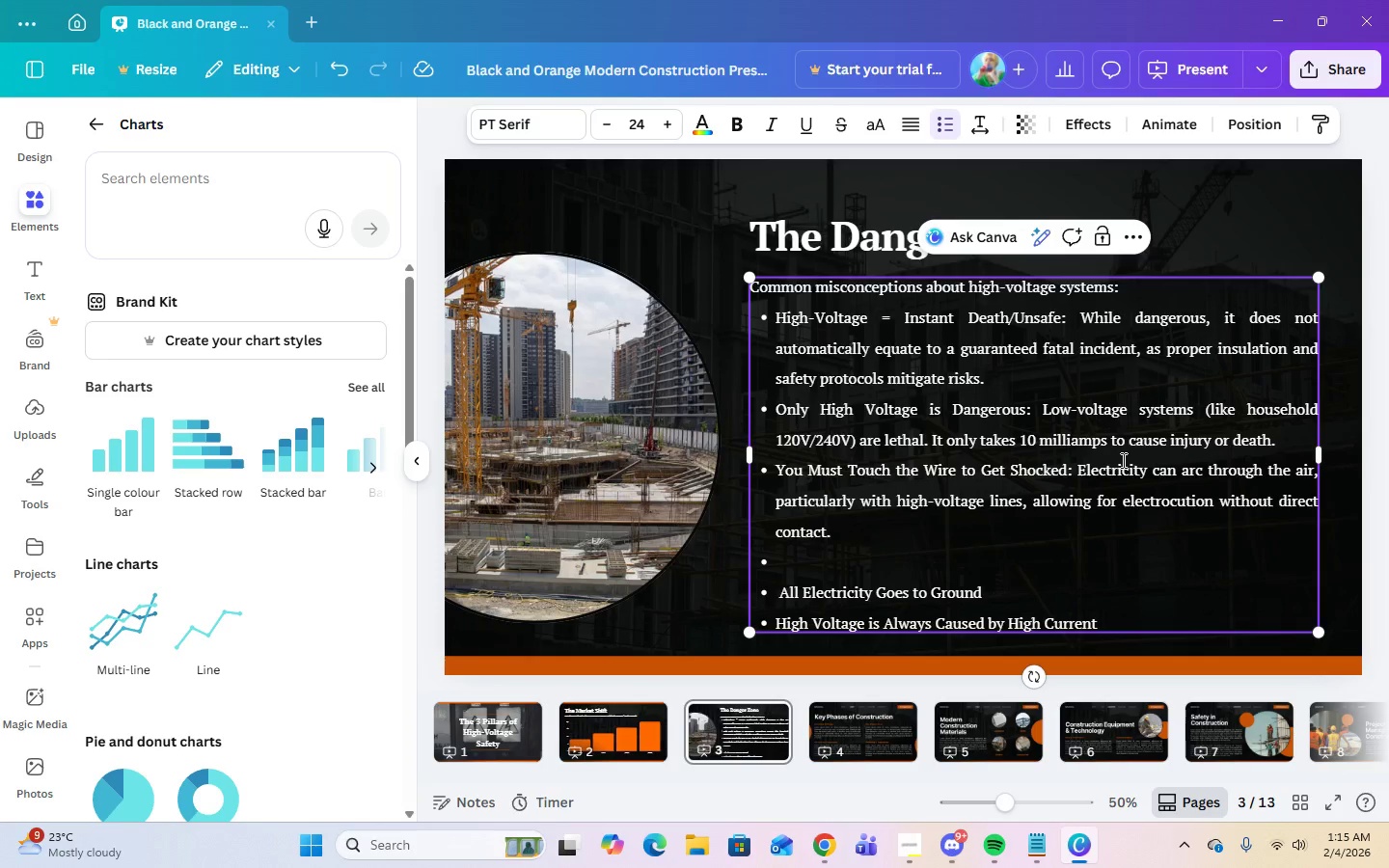 
key(Backspace)
 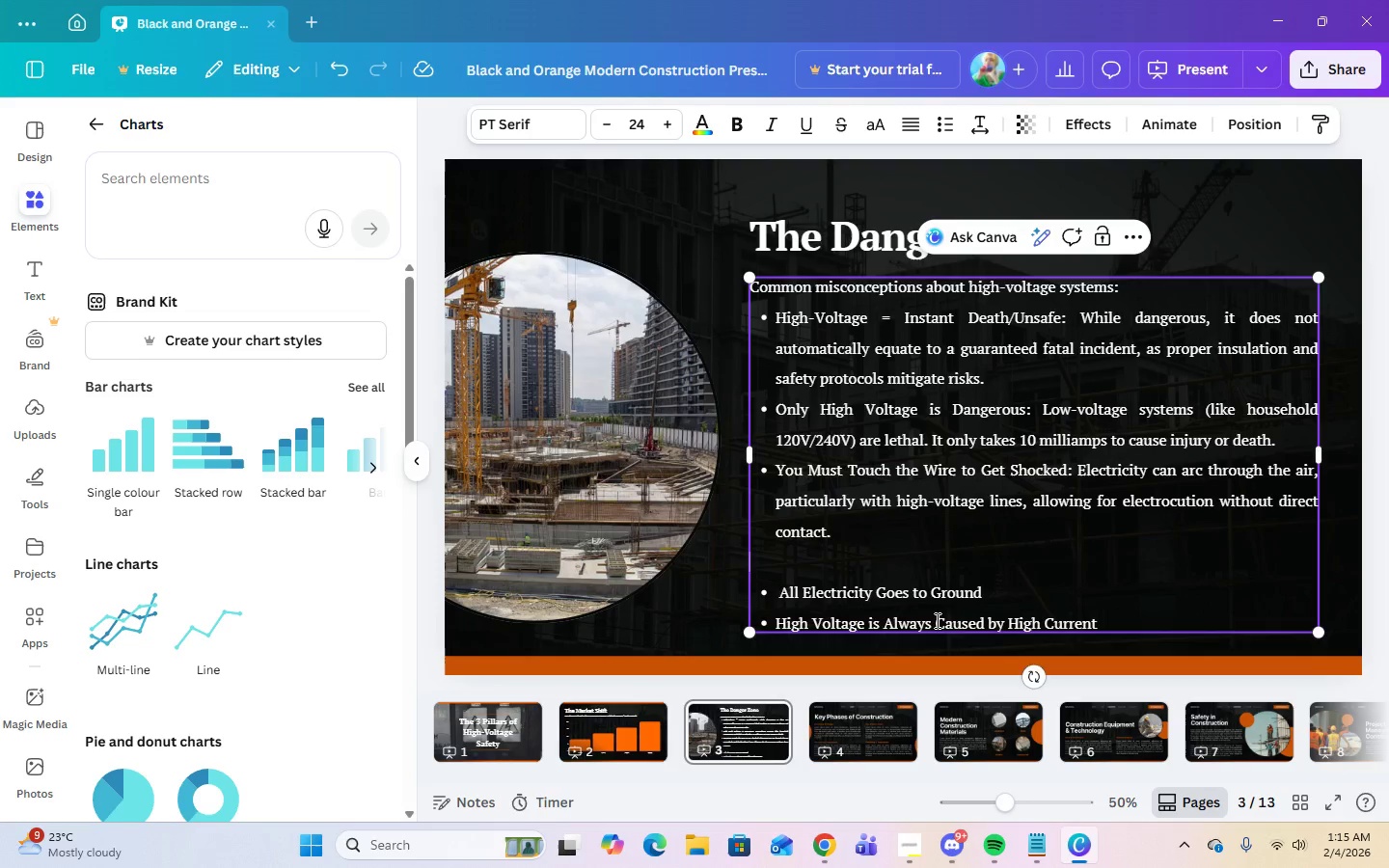 
key(Backspace)
 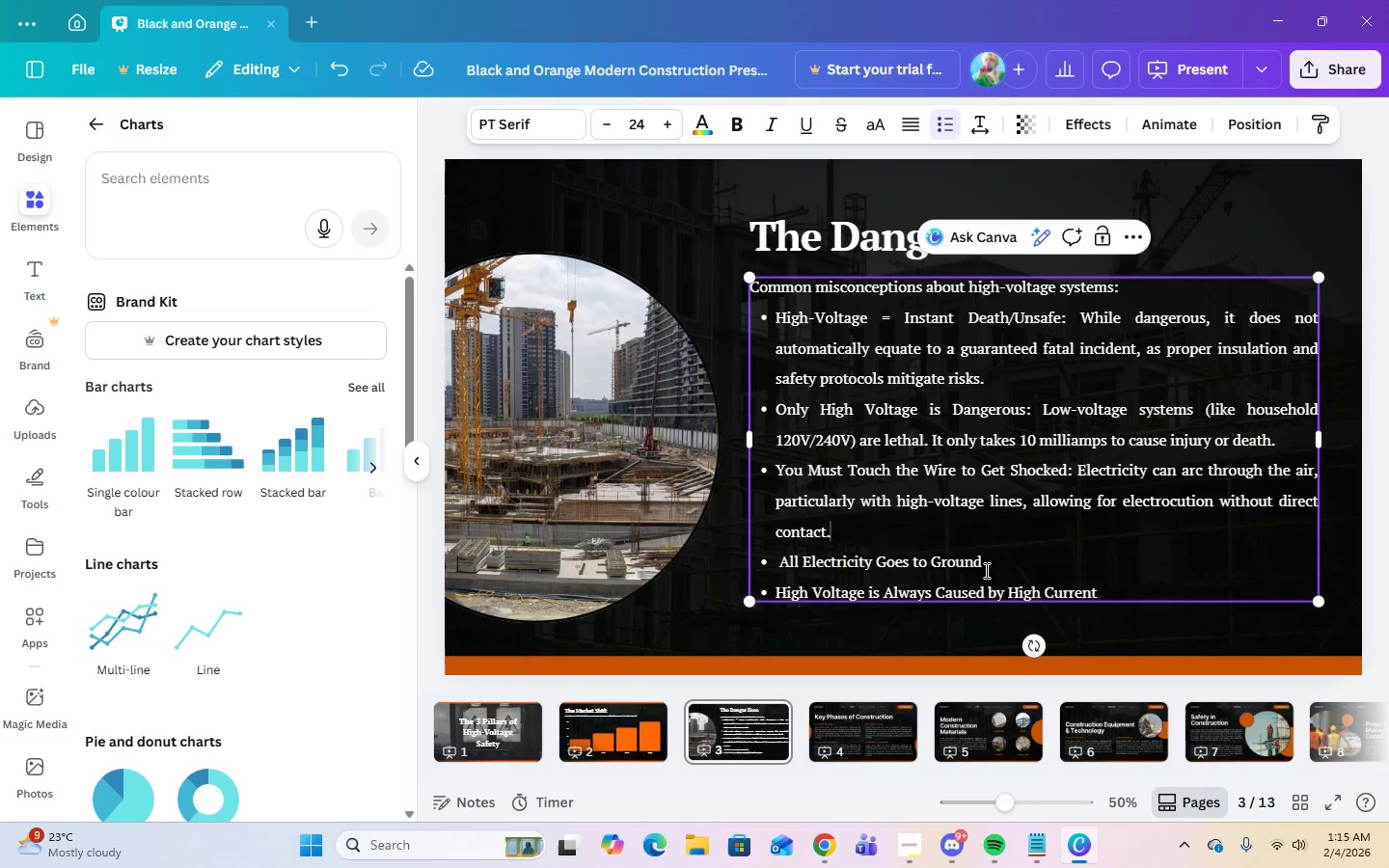 
left_click([990, 567])
 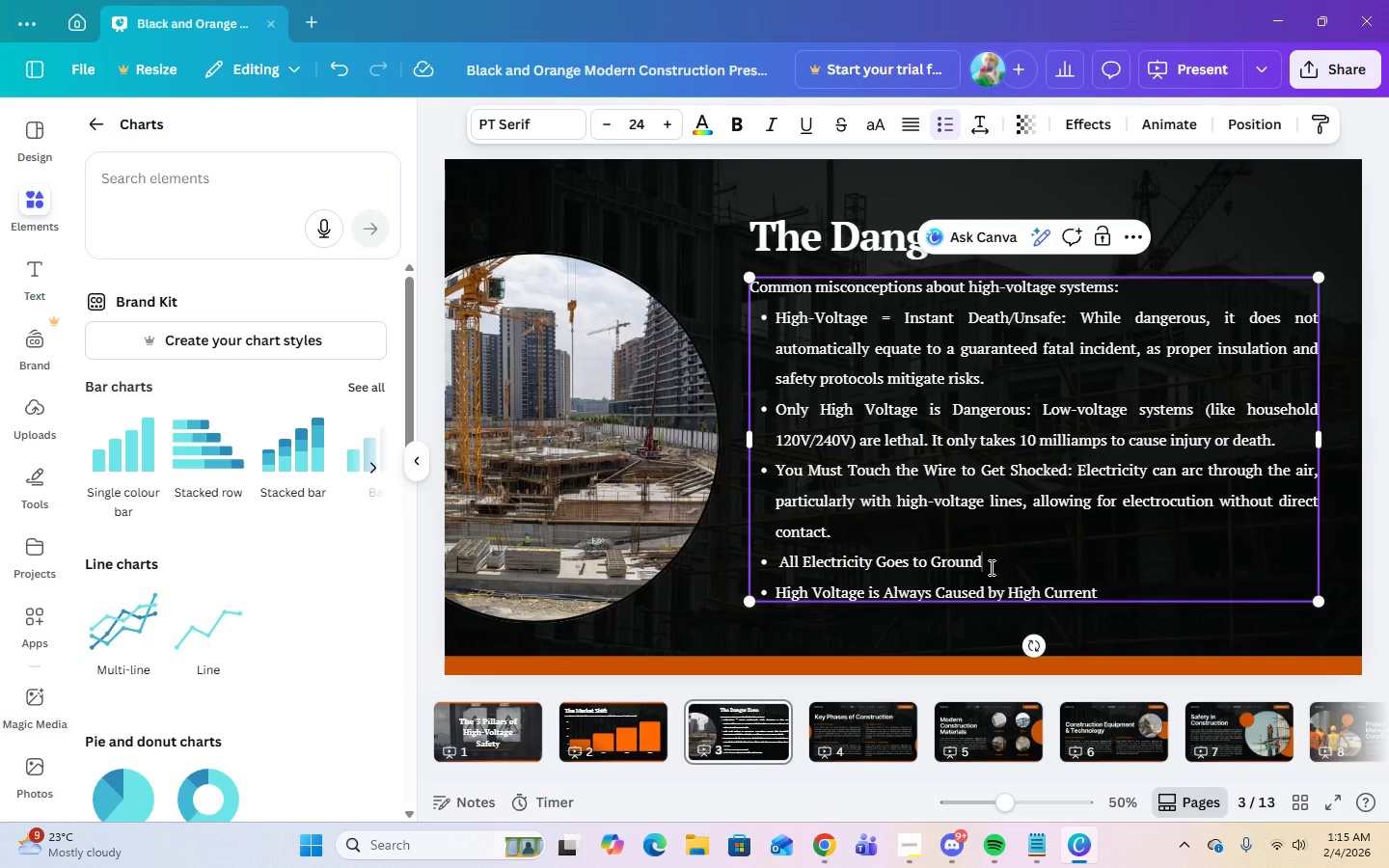 
key(Shift+Semicolon)
 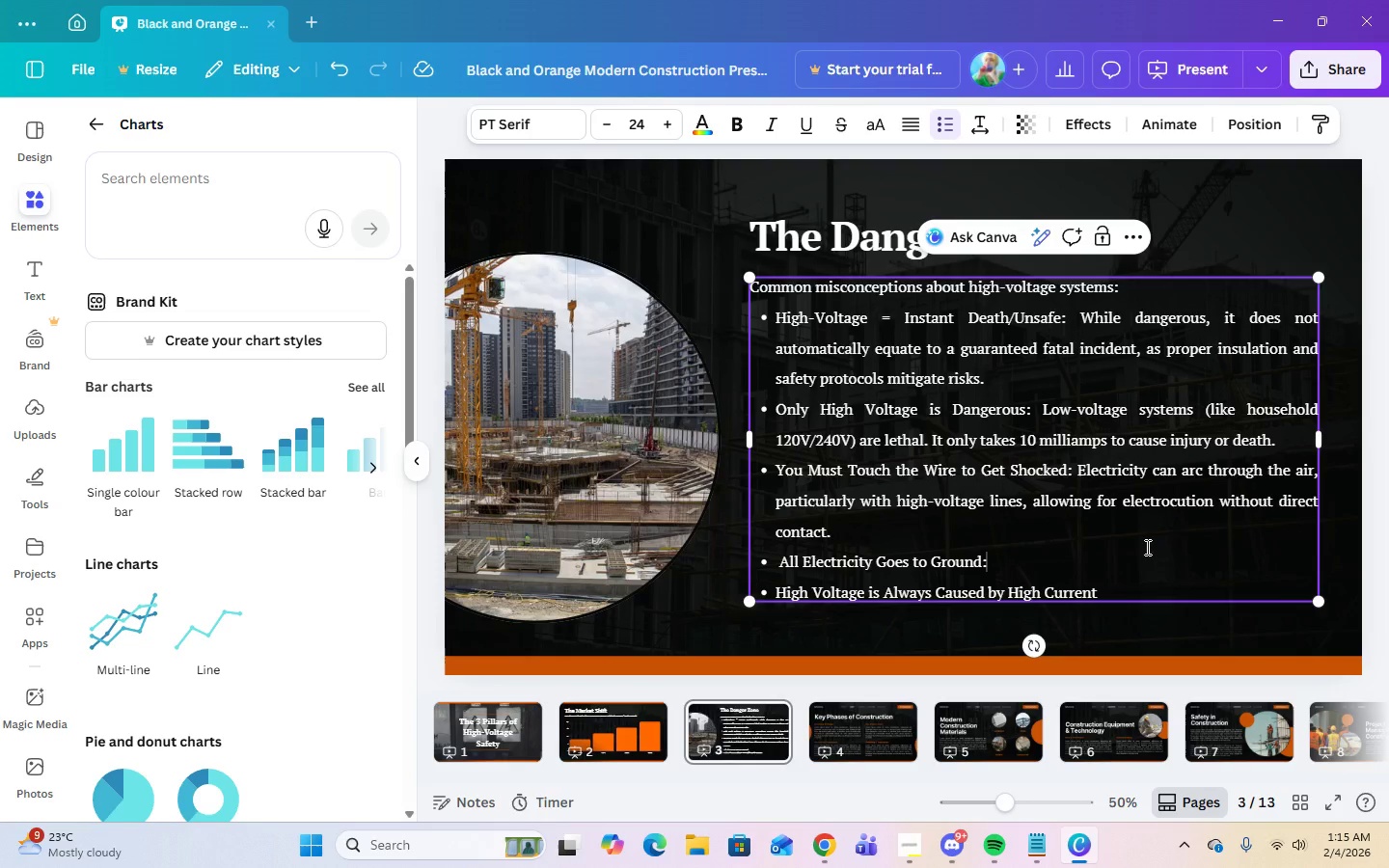 
wait(10.45)
 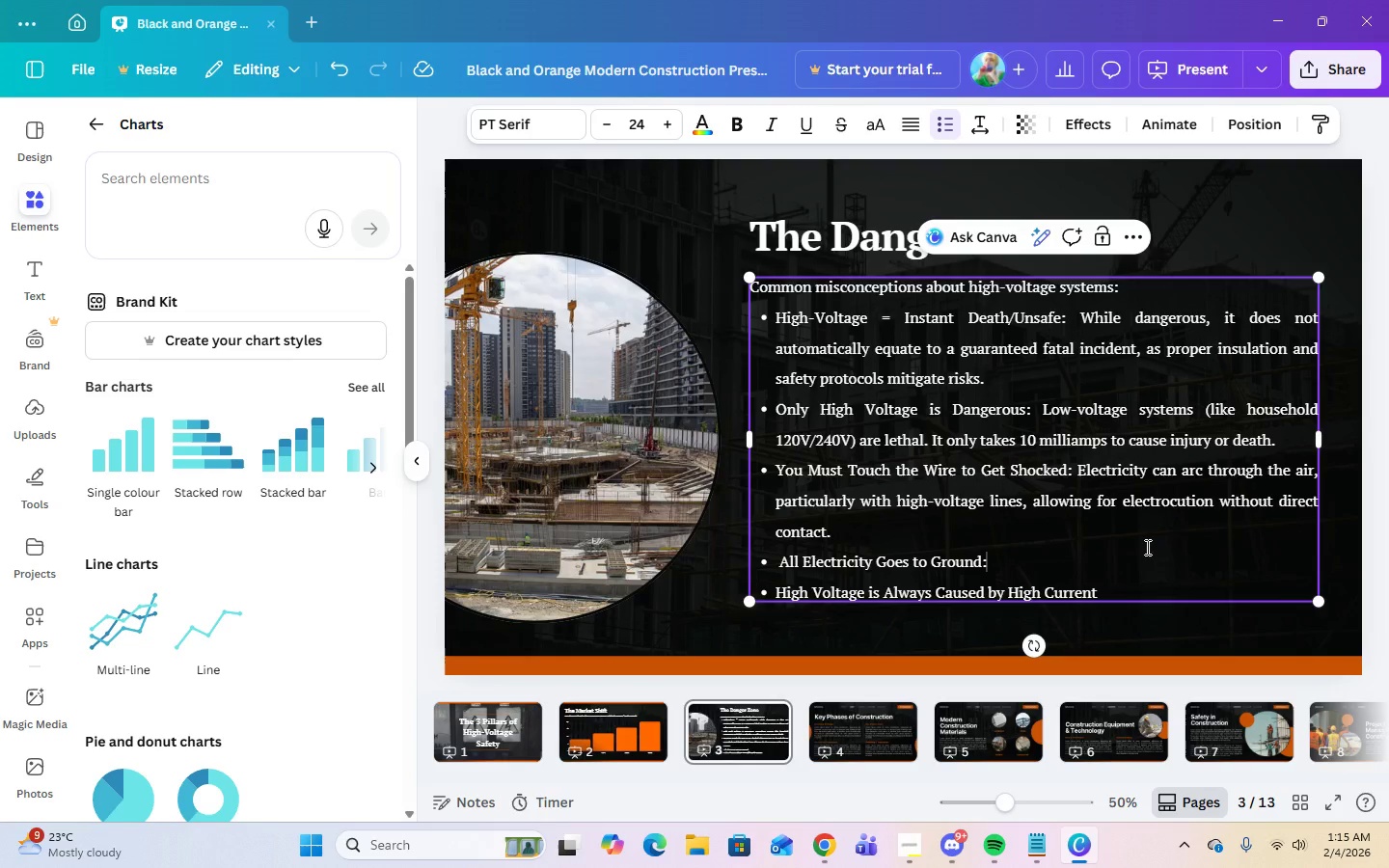 
key(Backspace)
 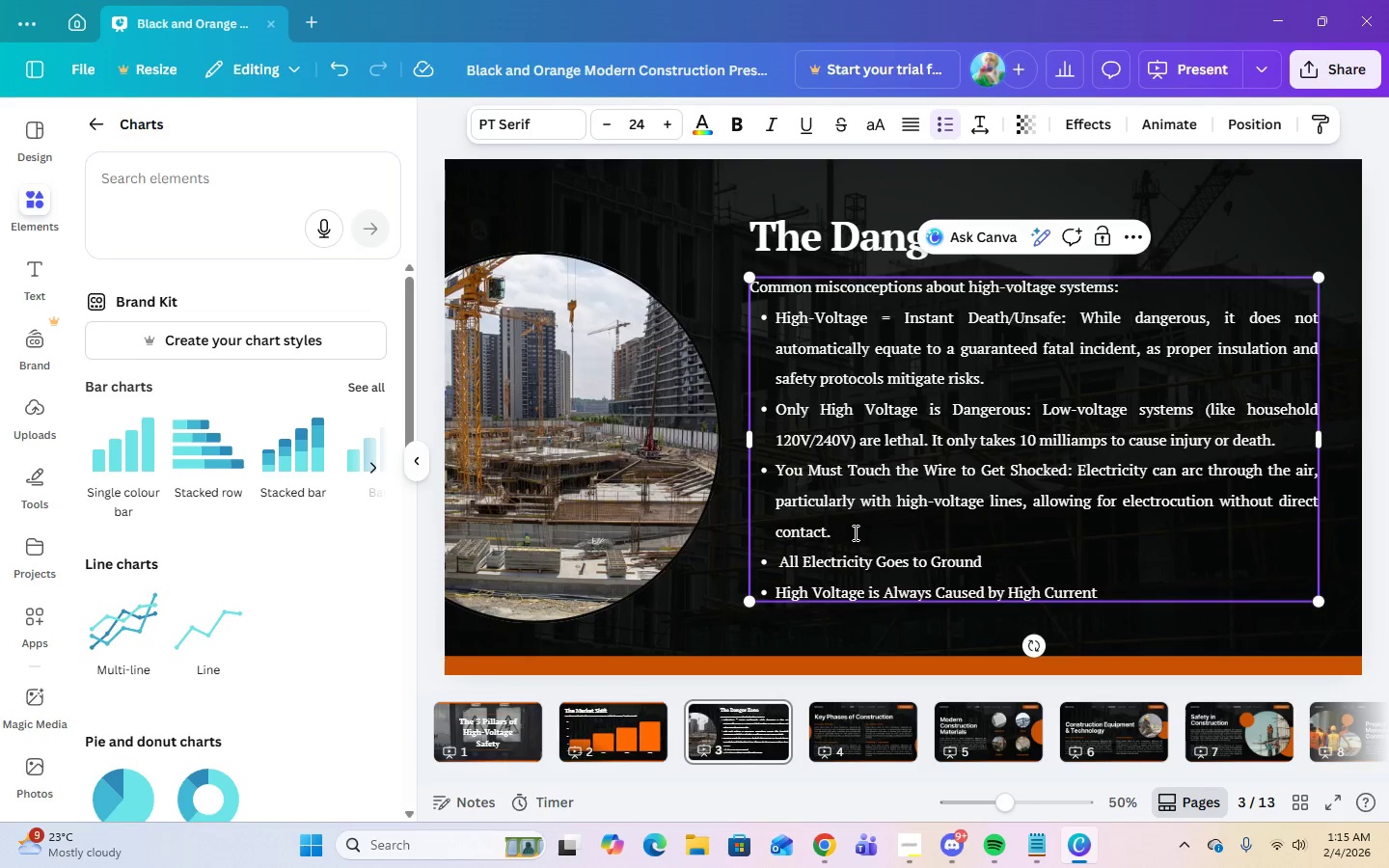 
left_click_drag(start_coordinate=[854, 532], to_coordinate=[1068, 472])
 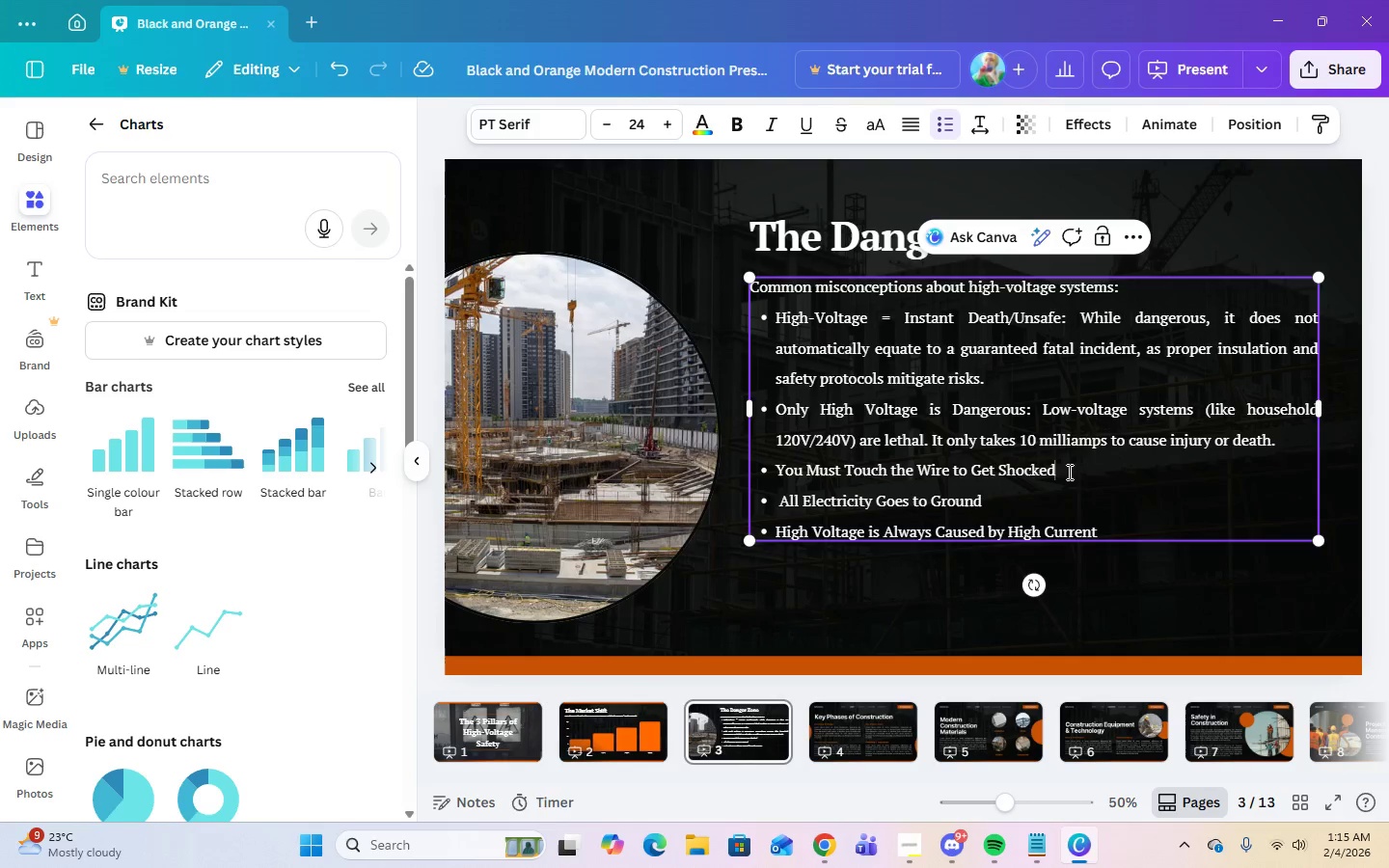 
key(Backspace)
 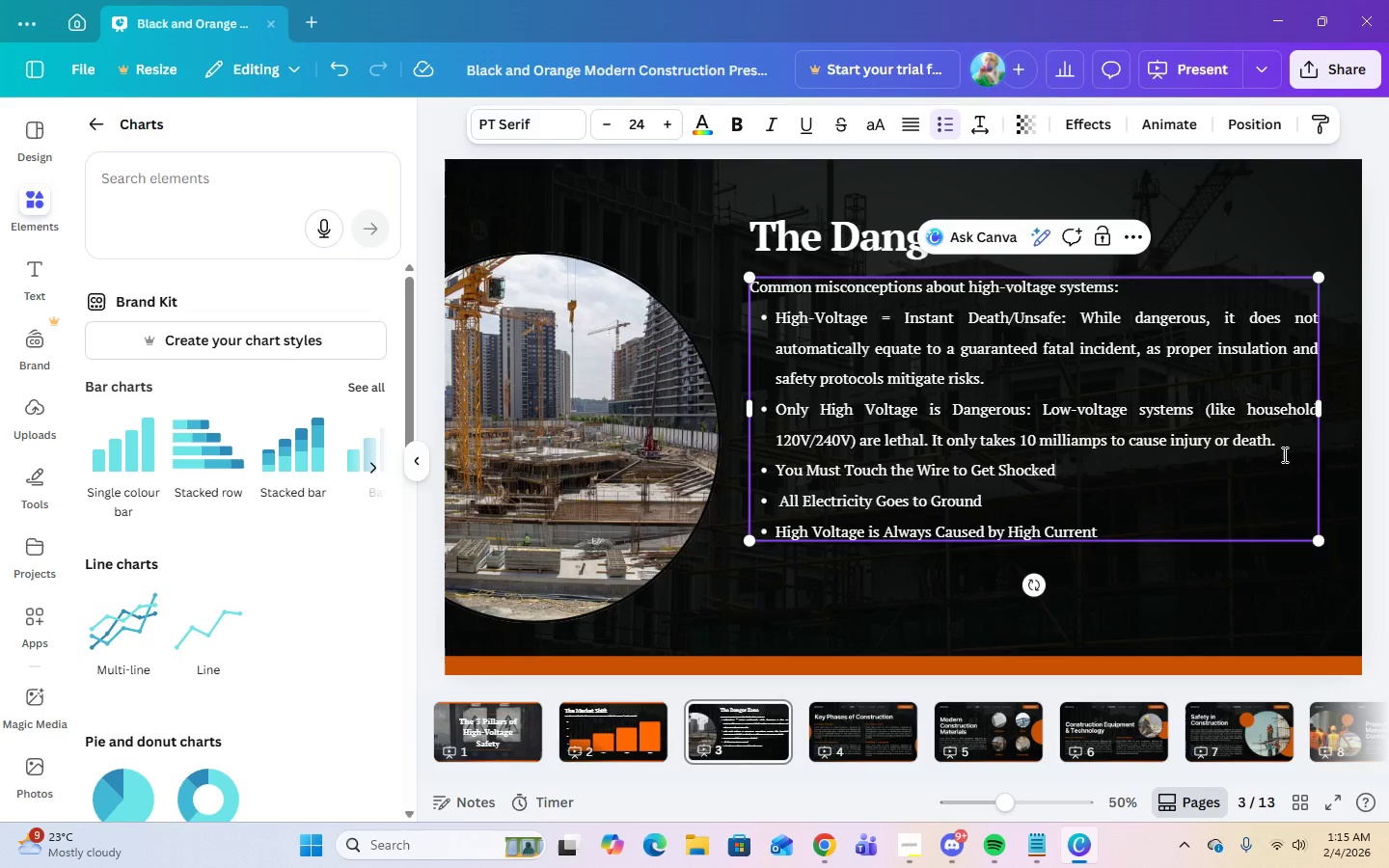 
left_click_drag(start_coordinate=[1282, 447], to_coordinate=[1037, 416])
 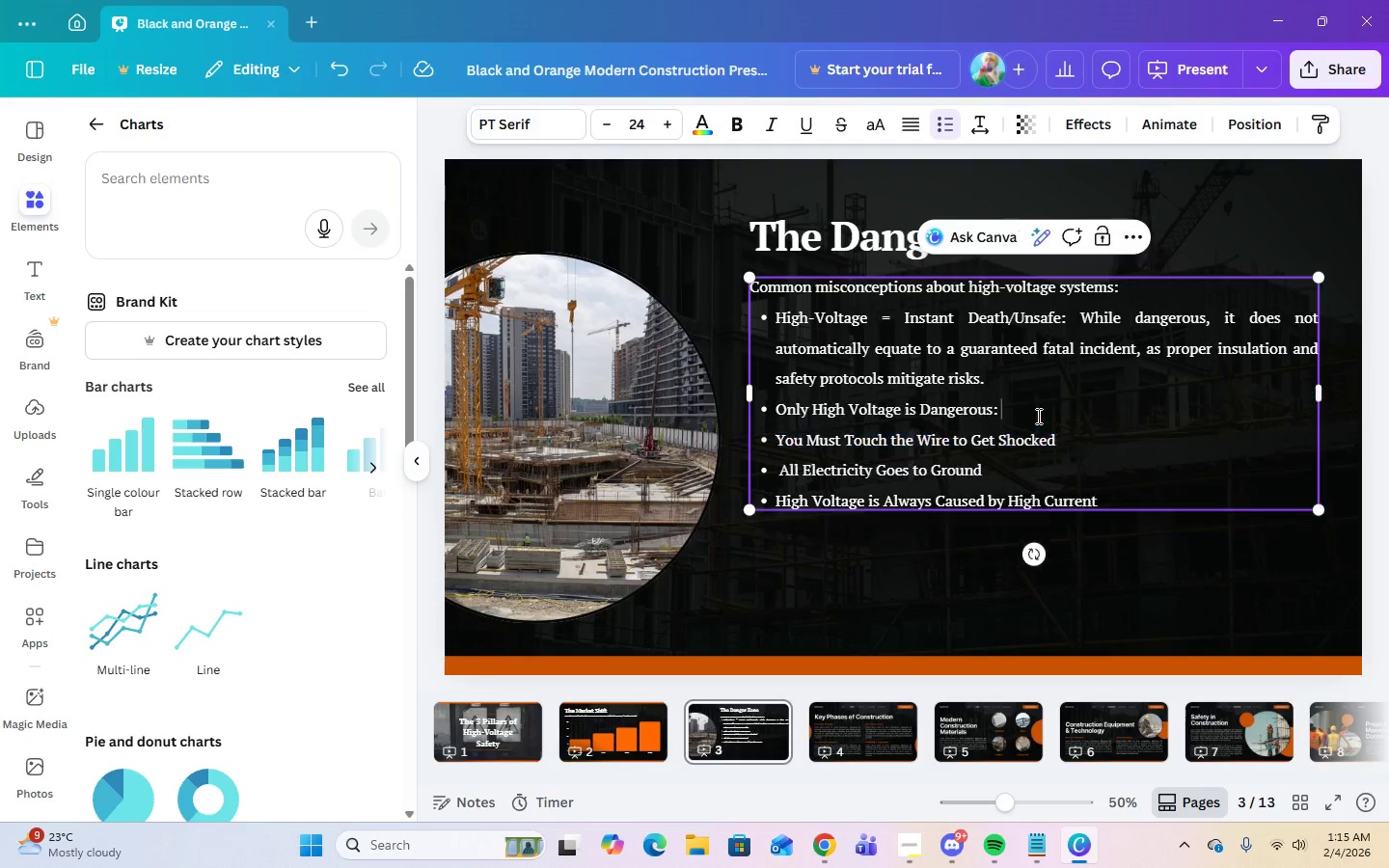 
key(Backspace)
 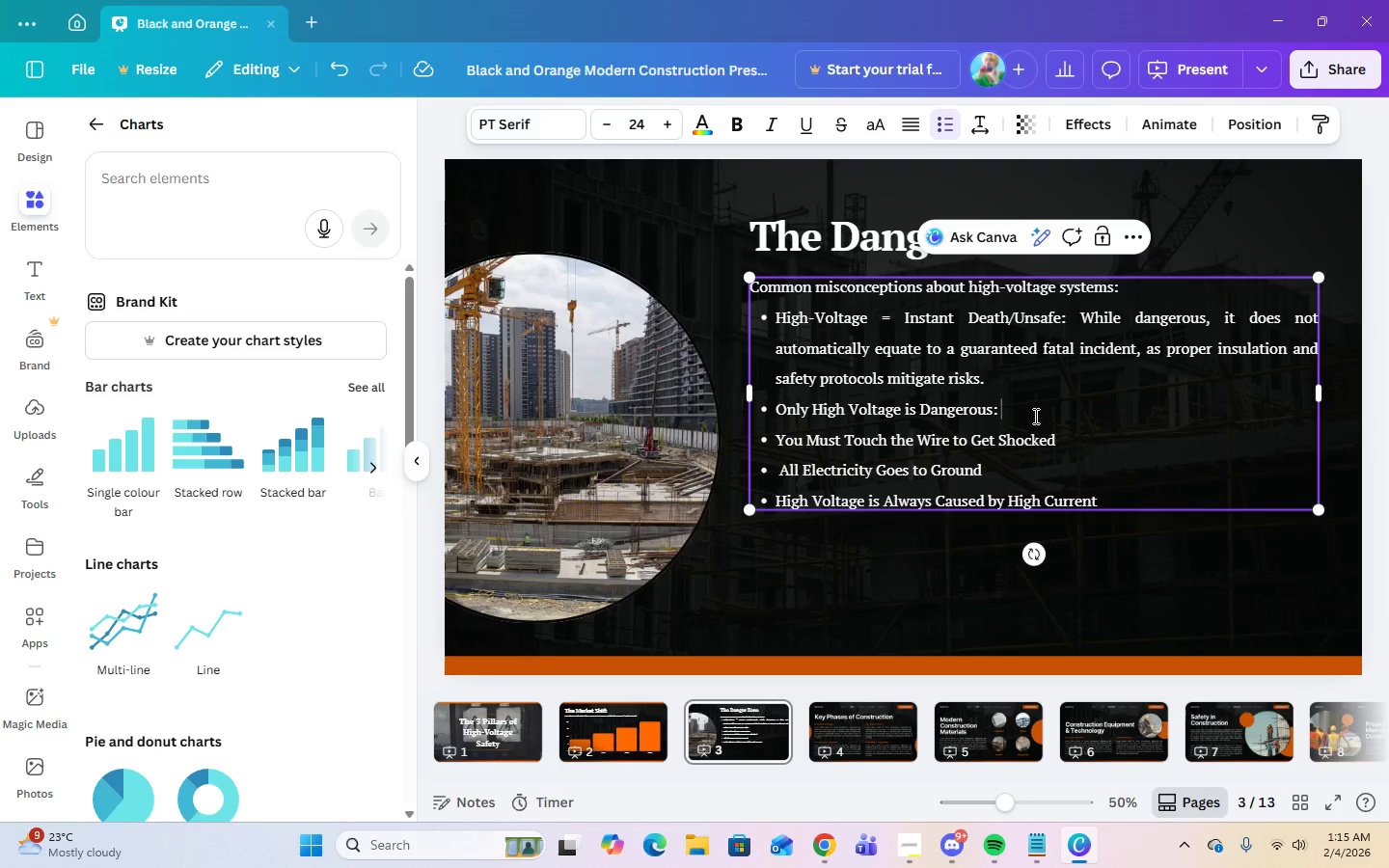 
key(Backspace)
 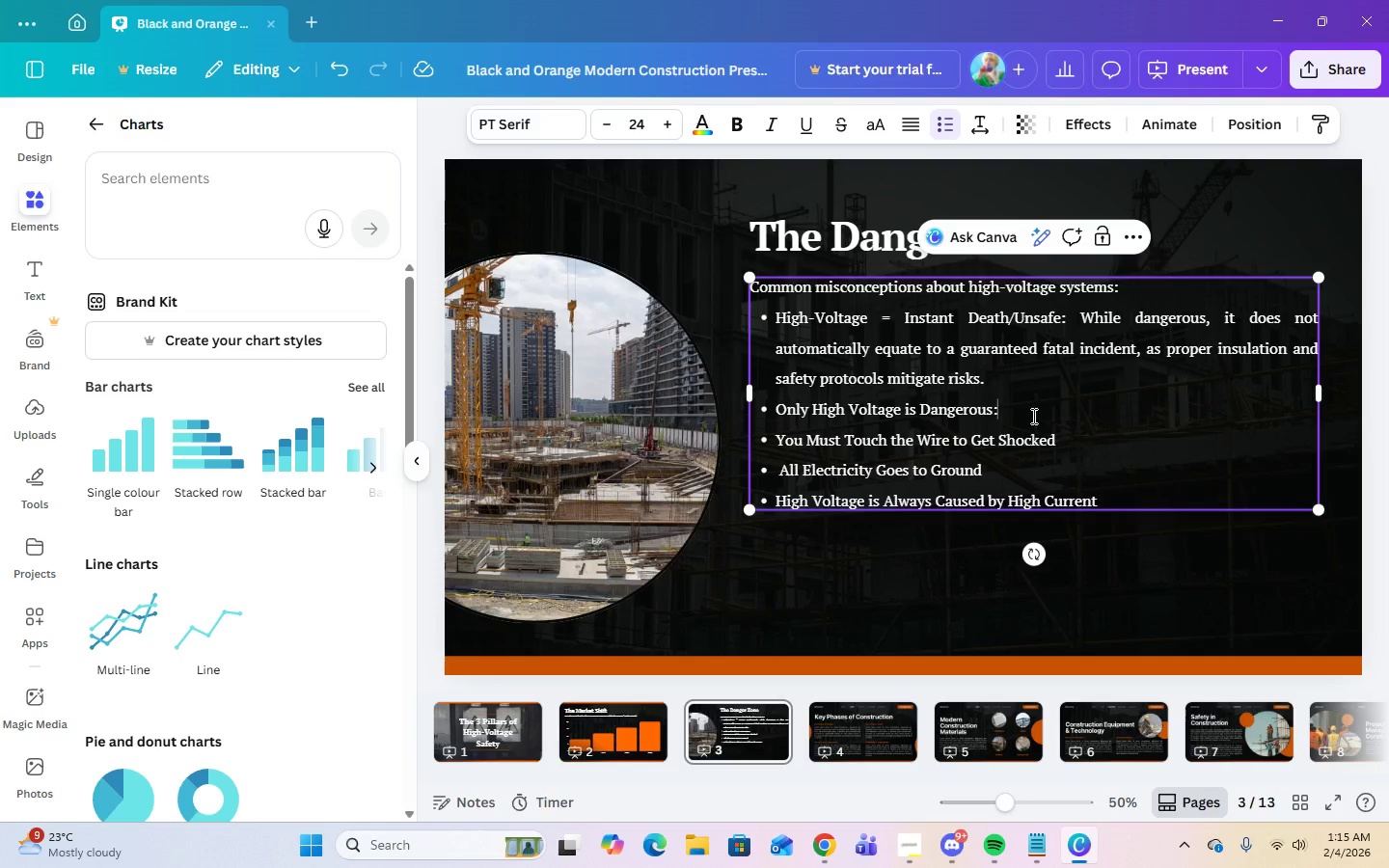 
key(Backspace)
 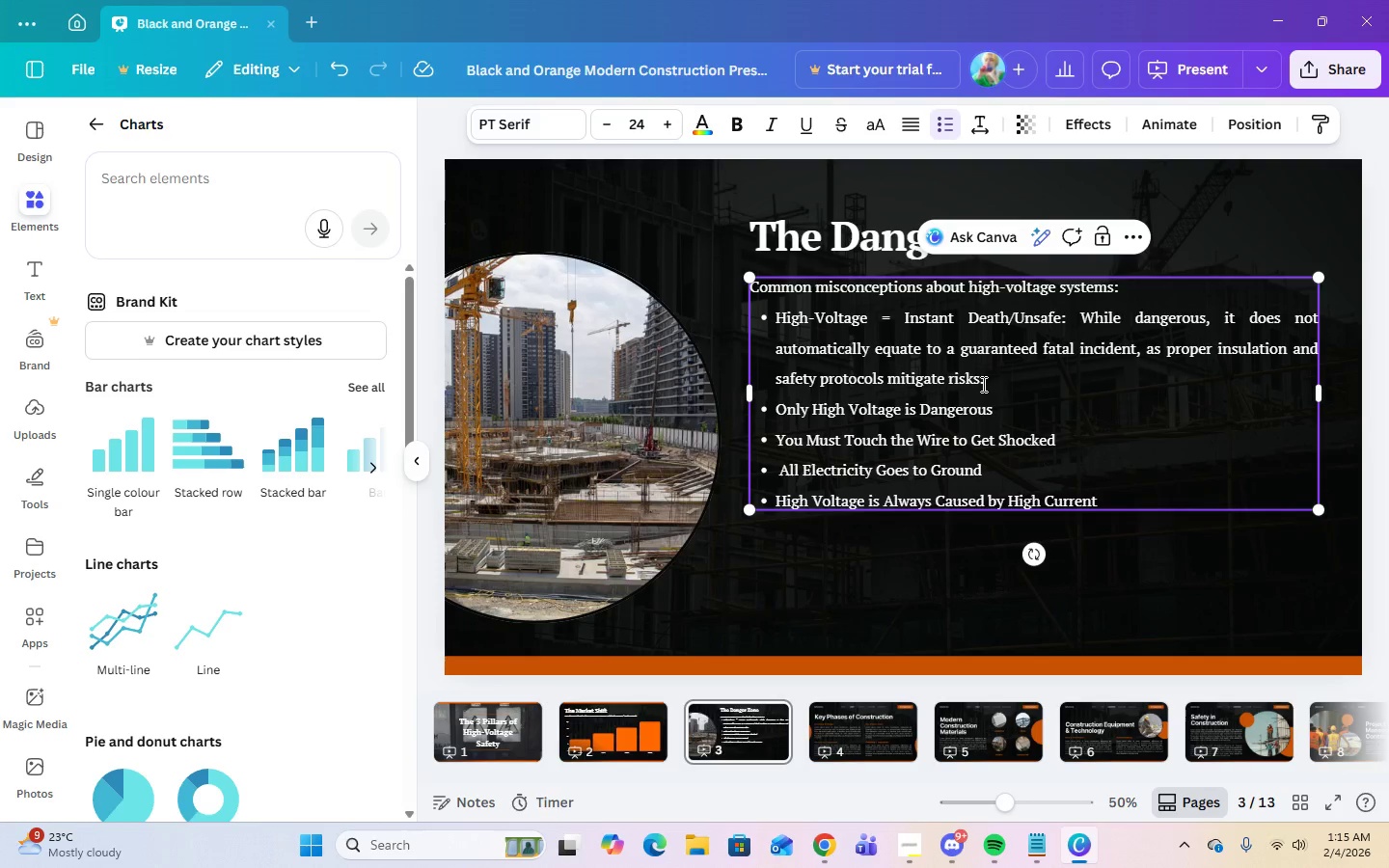 
left_click_drag(start_coordinate=[982, 384], to_coordinate=[1066, 322])
 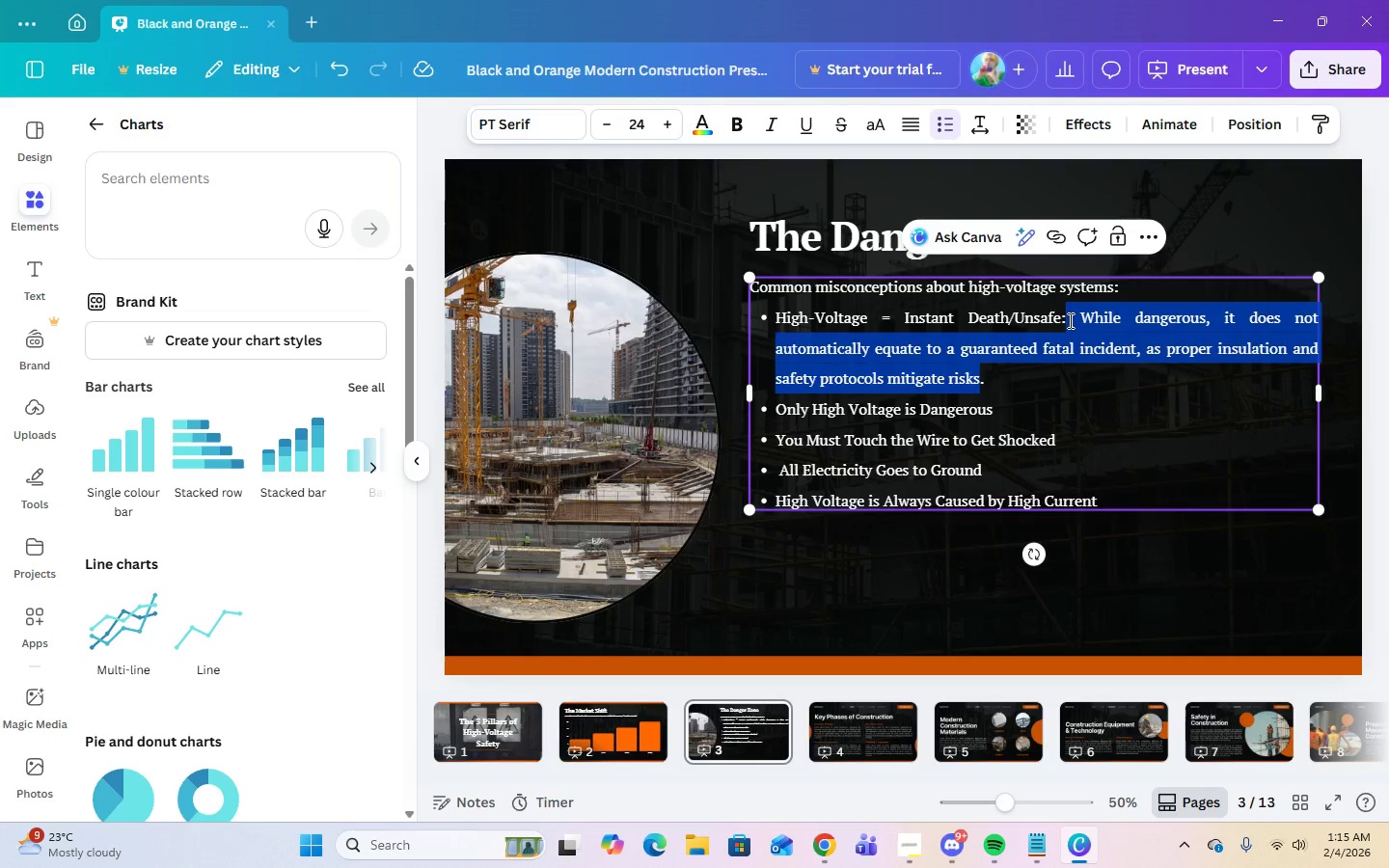 
left_click_drag(start_coordinate=[1069, 320], to_coordinate=[1079, 321])
 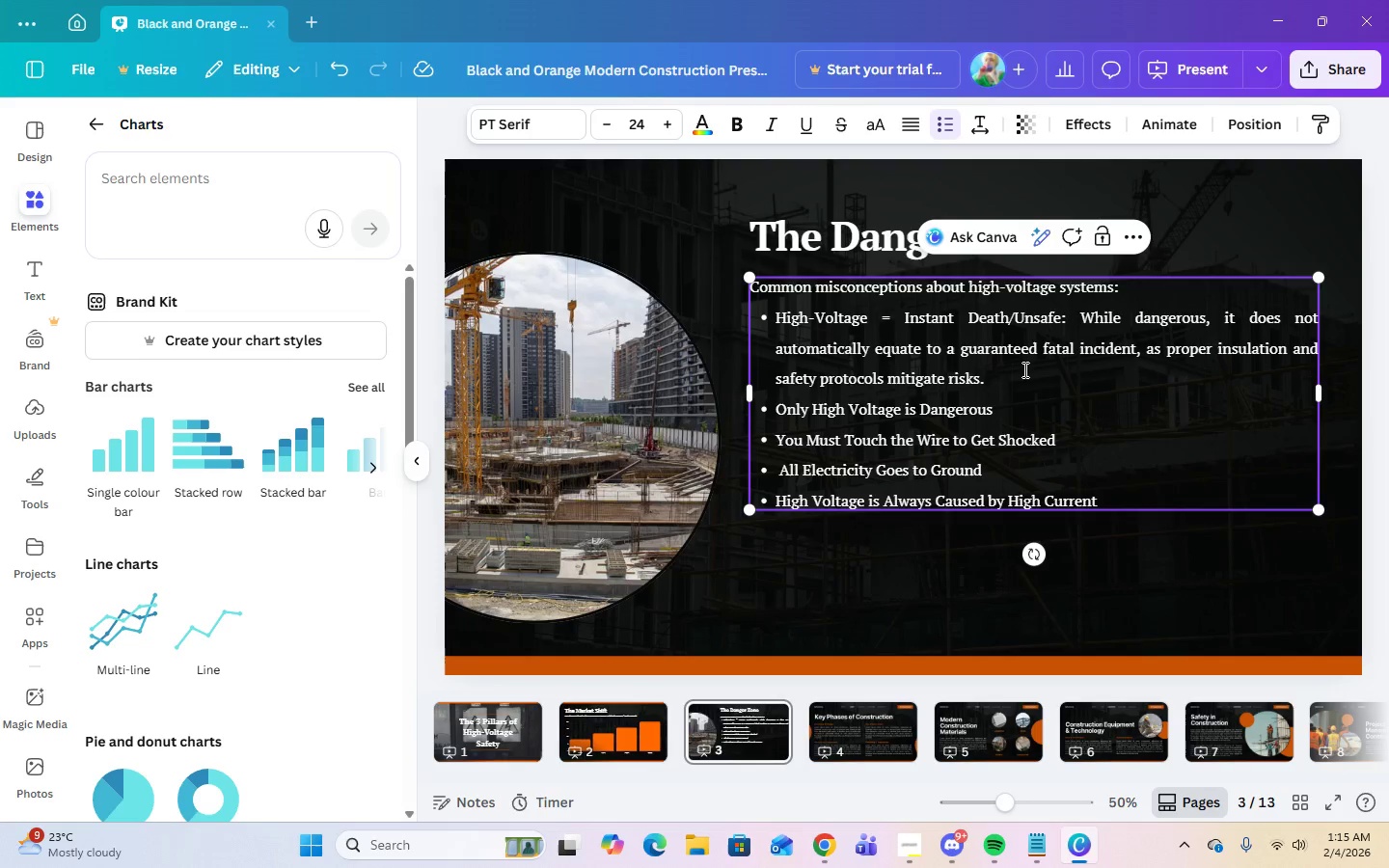 
left_click_drag(start_coordinate=[1021, 369], to_coordinate=[1070, 324])
 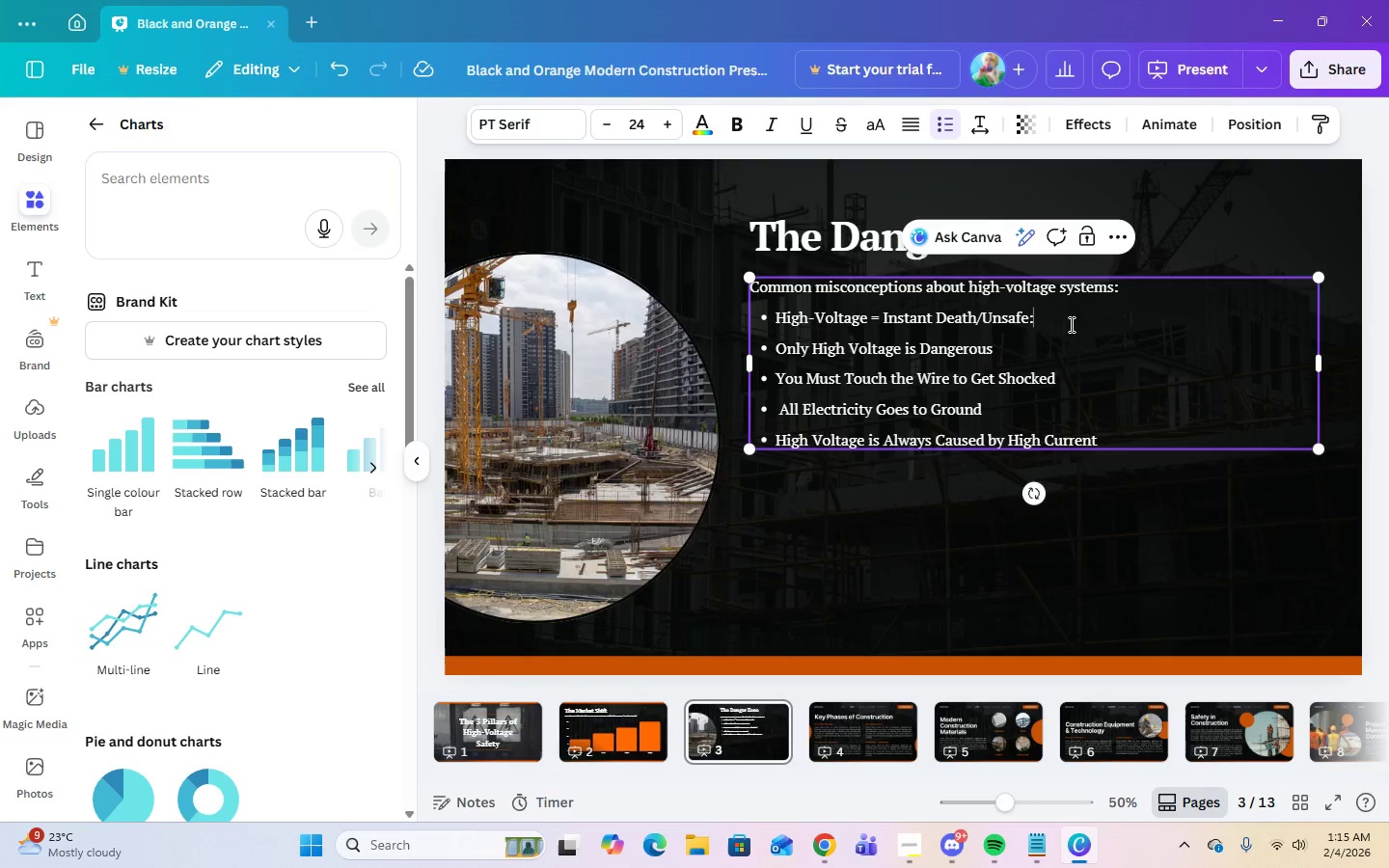 
key(Backspace)
 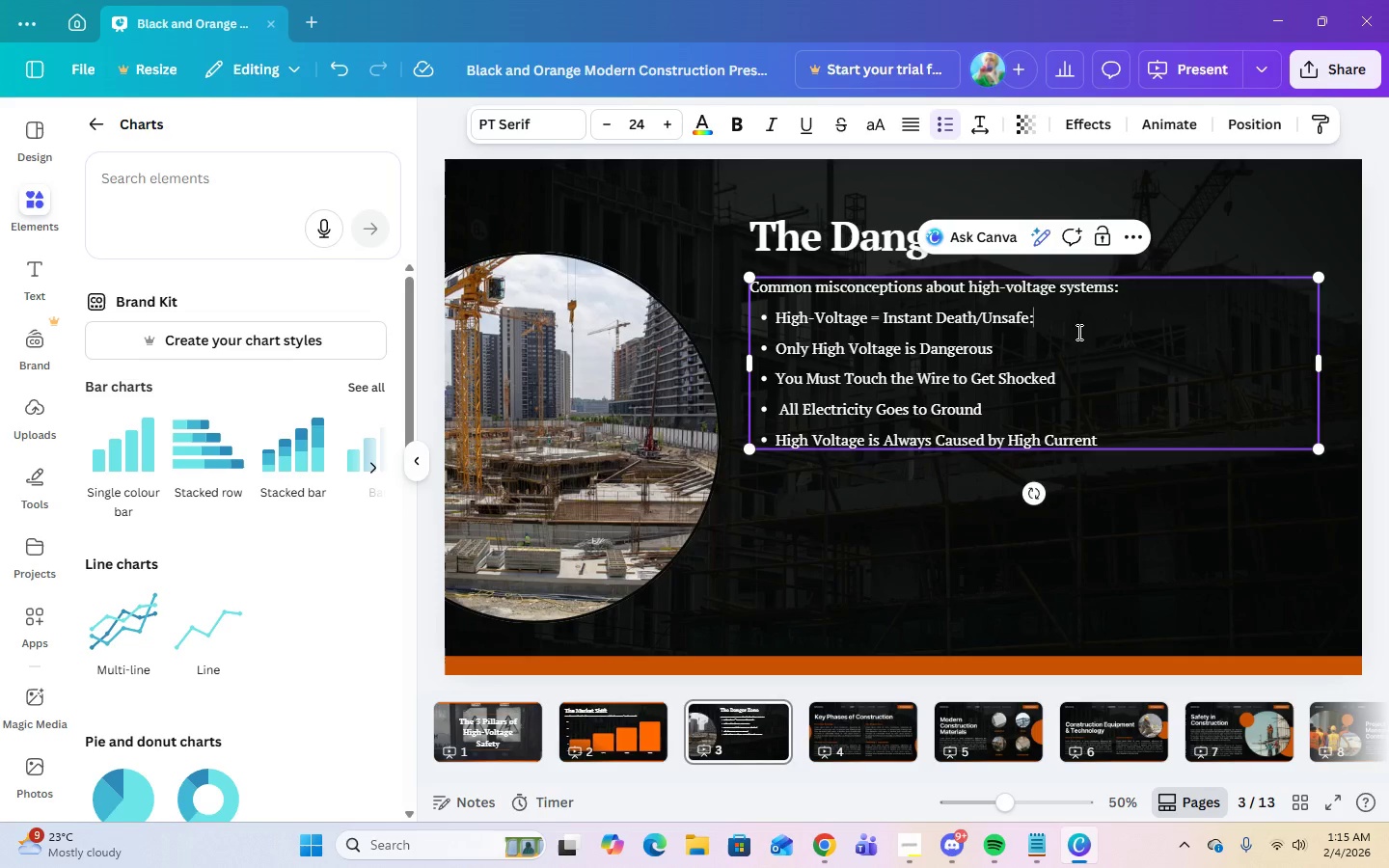 
key(Backspace)
 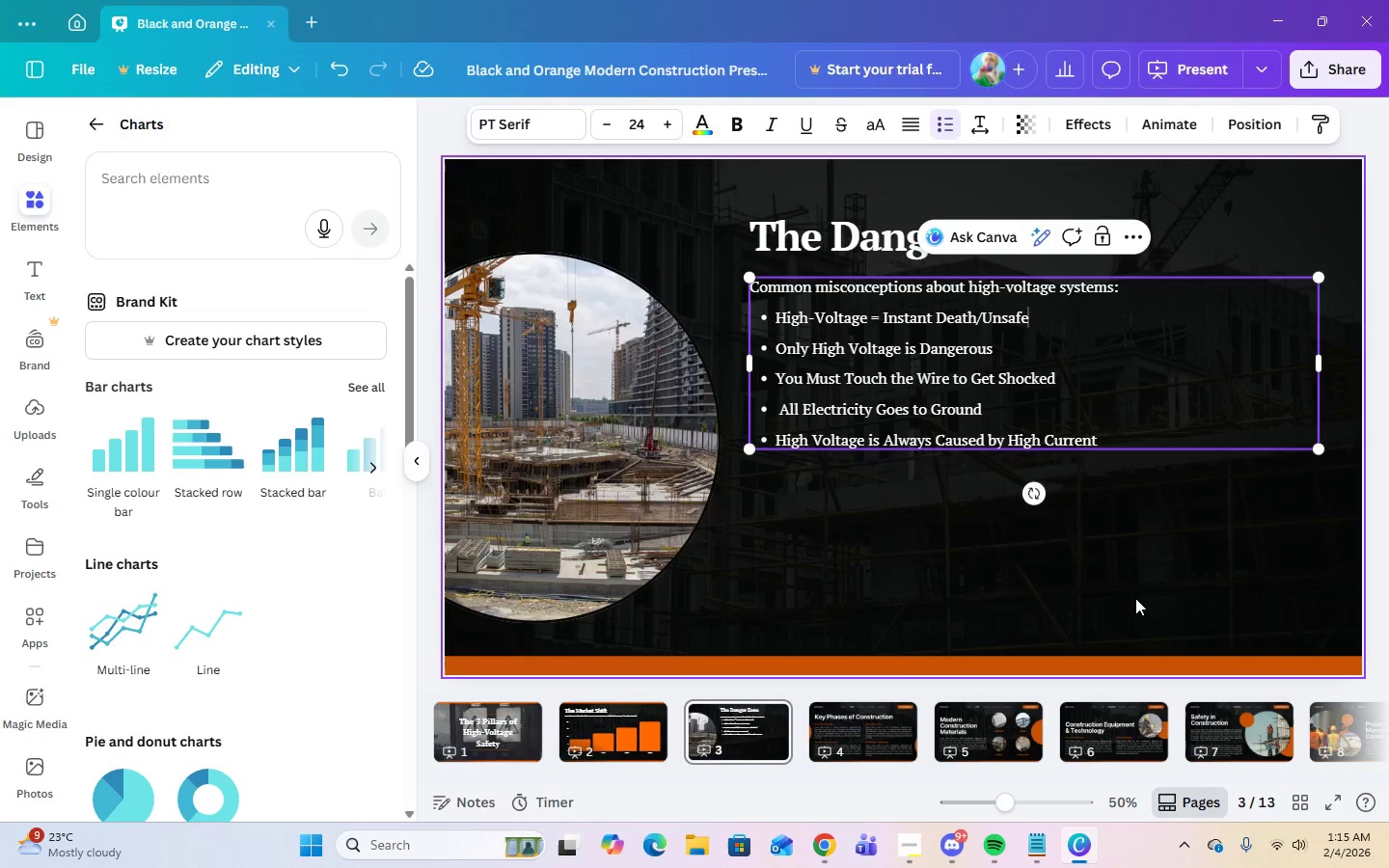 
left_click([1138, 614])
 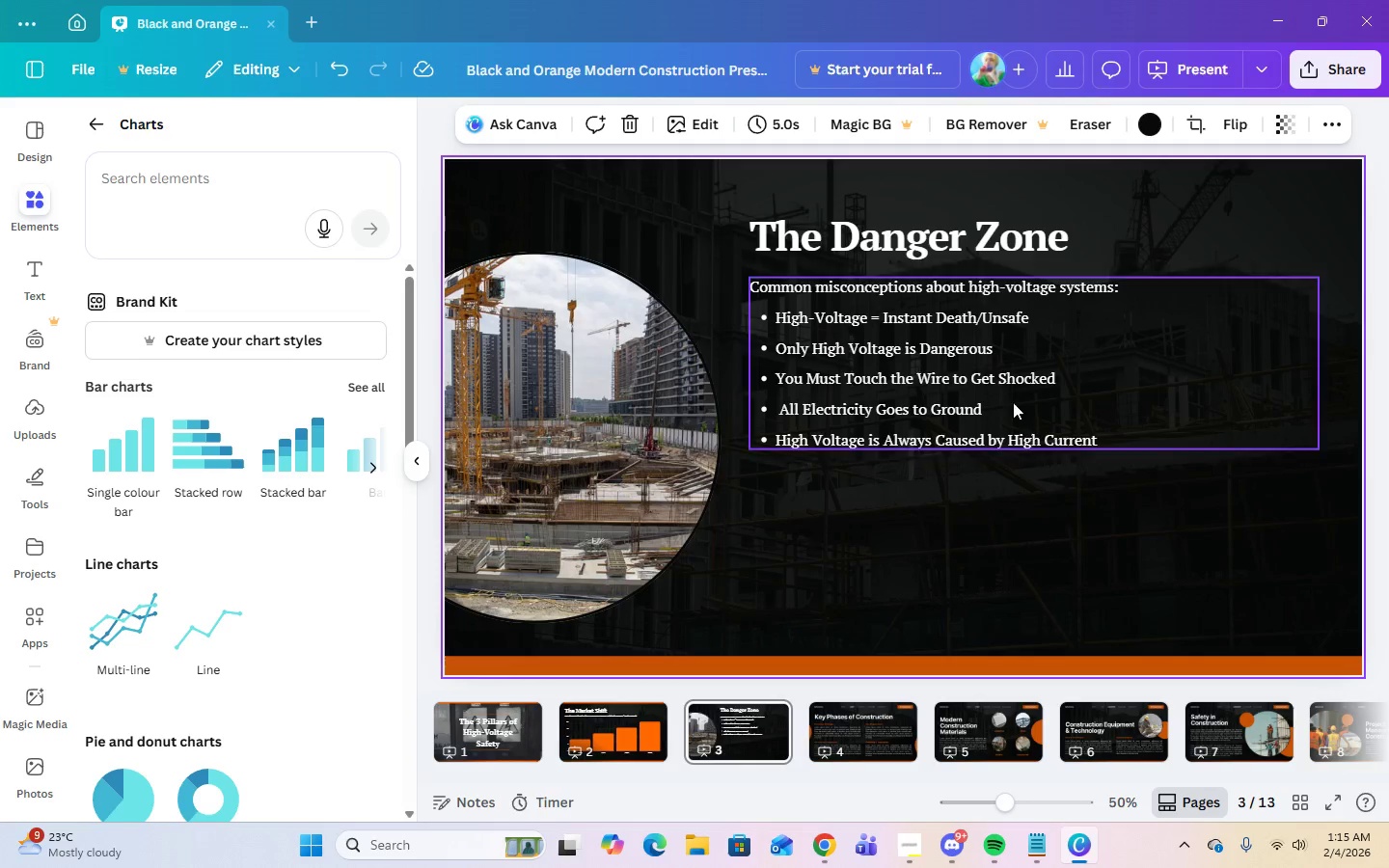 
left_click([1006, 388])
 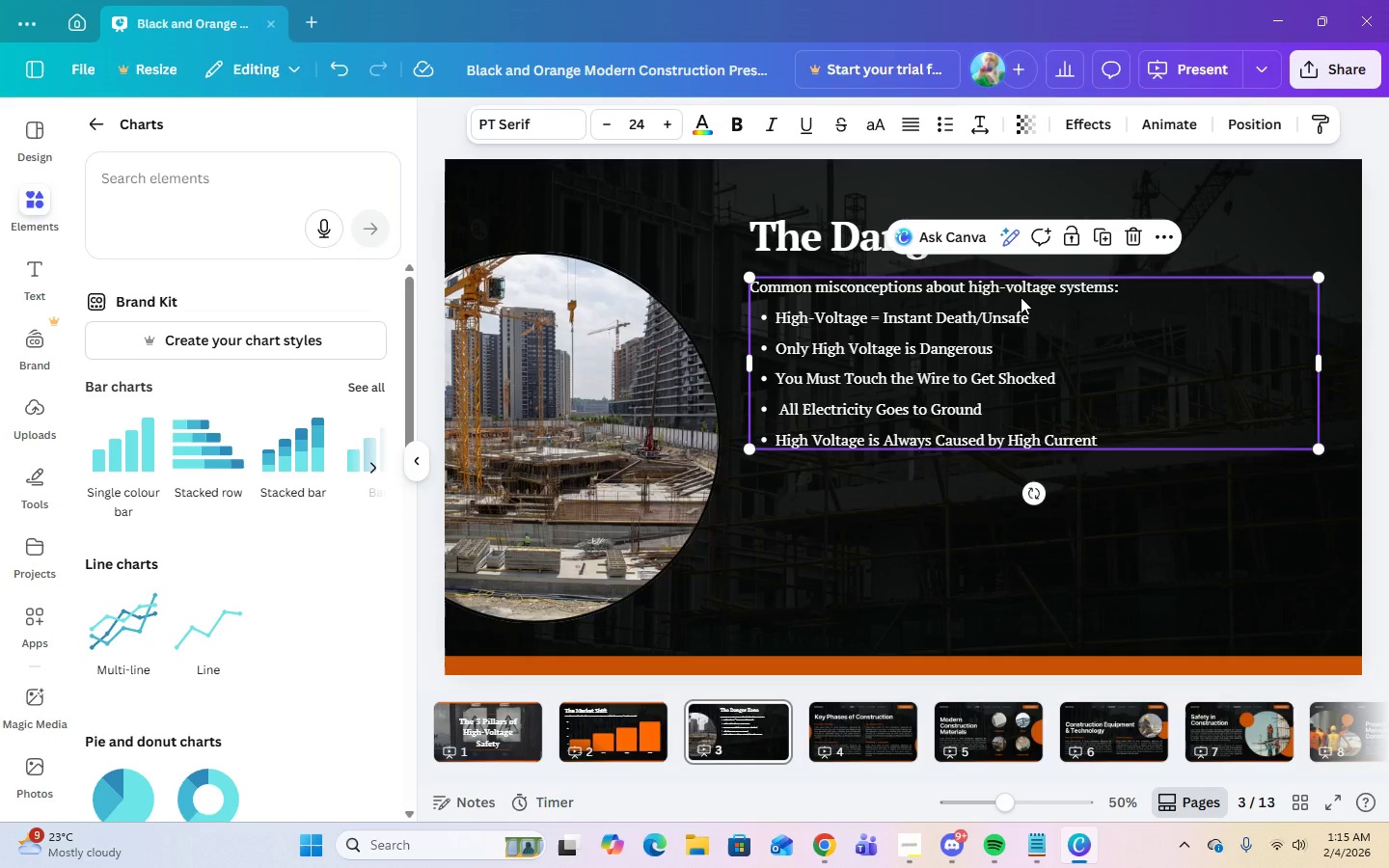 
left_click([1021, 297])
 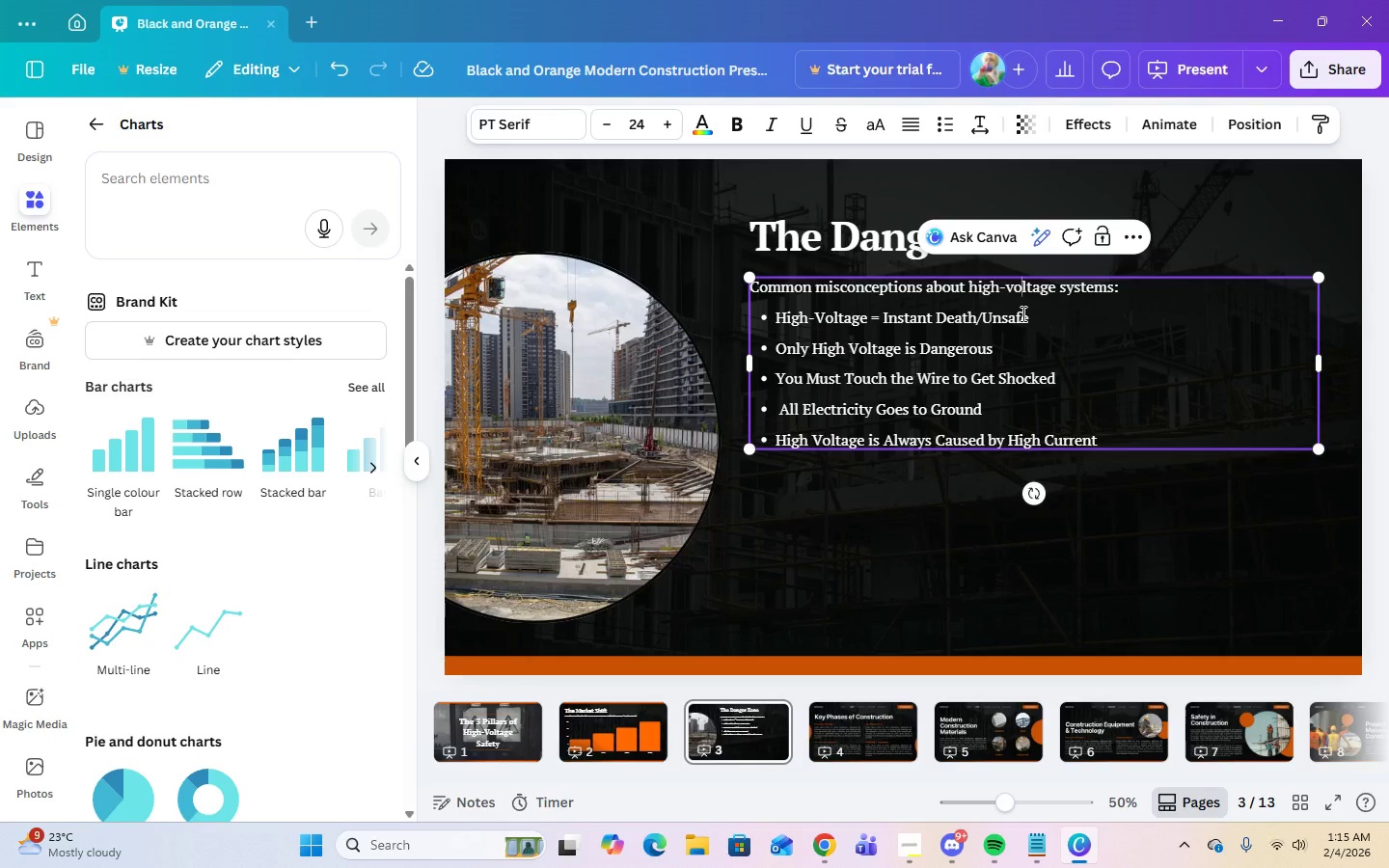 
left_click([1043, 336])
 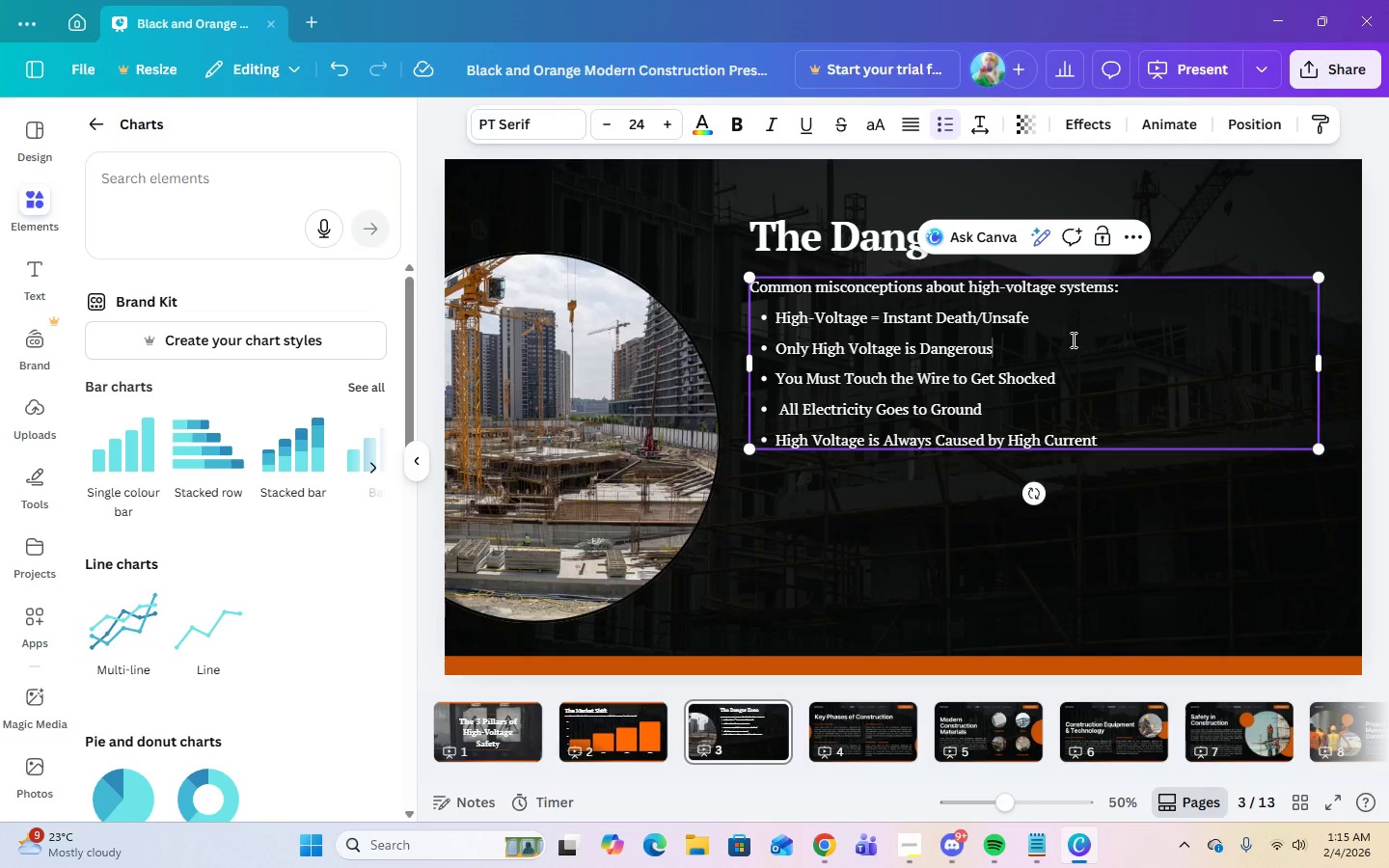 
left_click([1082, 333])
 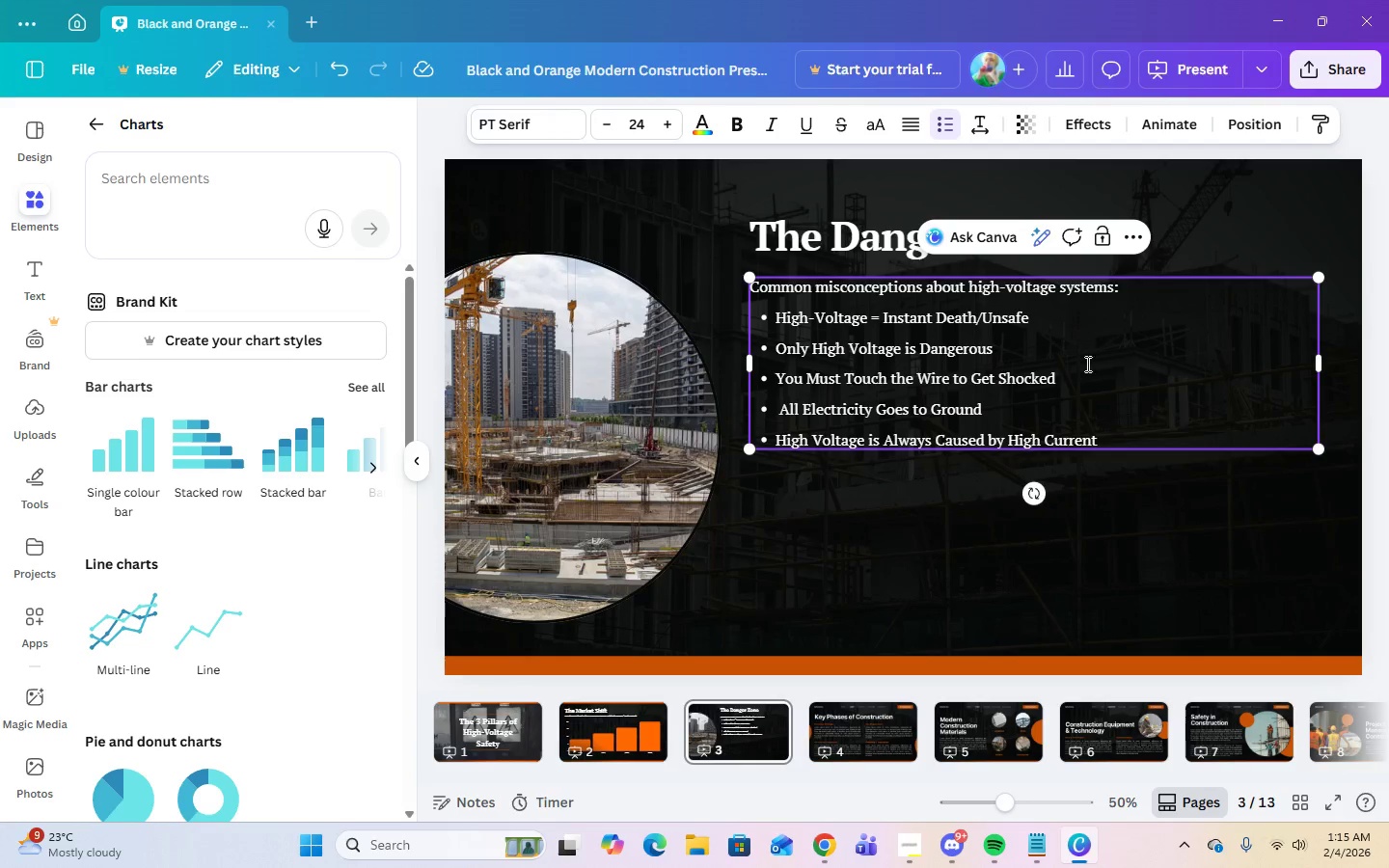 
left_click([1096, 437])
 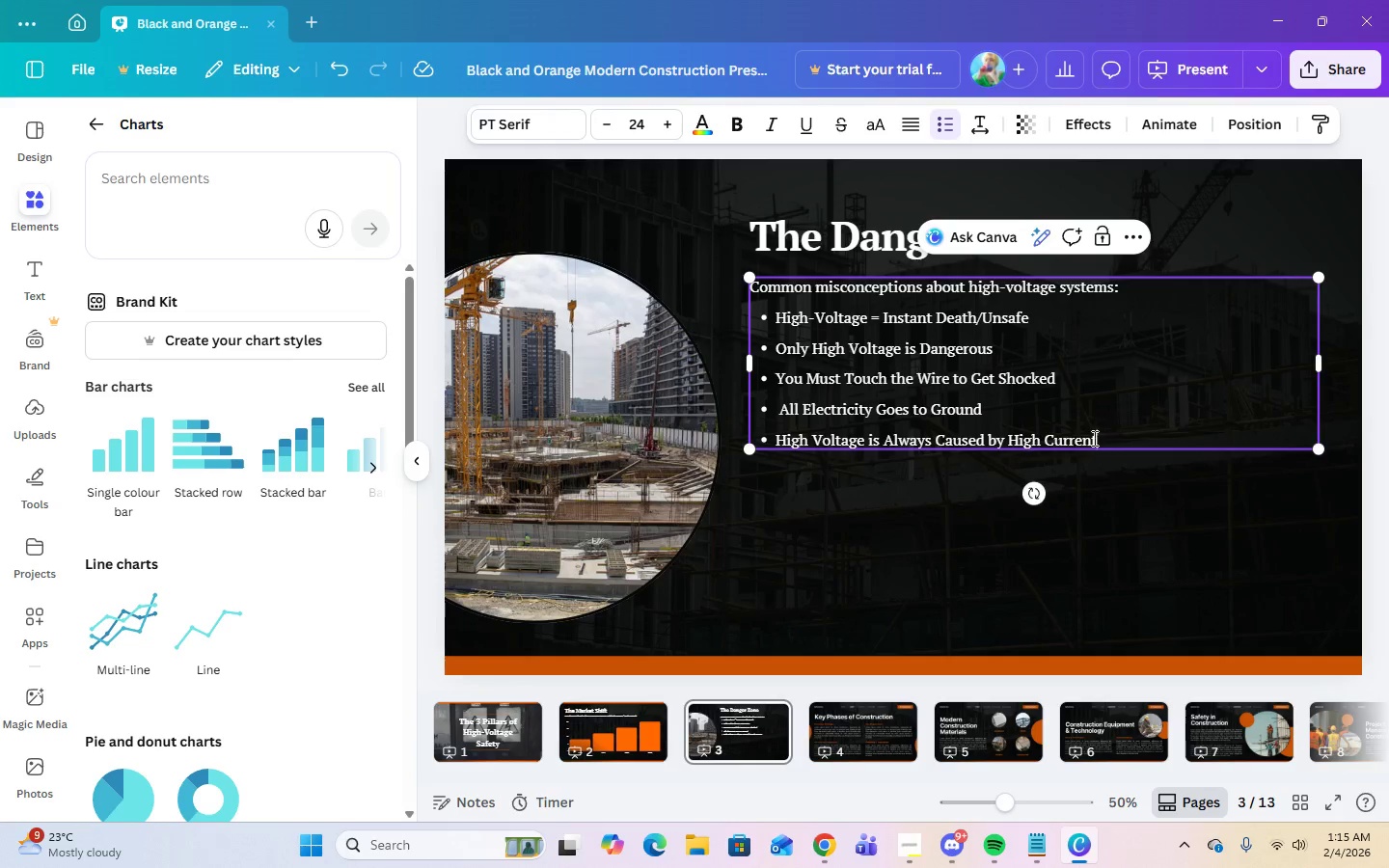 
left_click_drag(start_coordinate=[1099, 440], to_coordinate=[776, 316])
 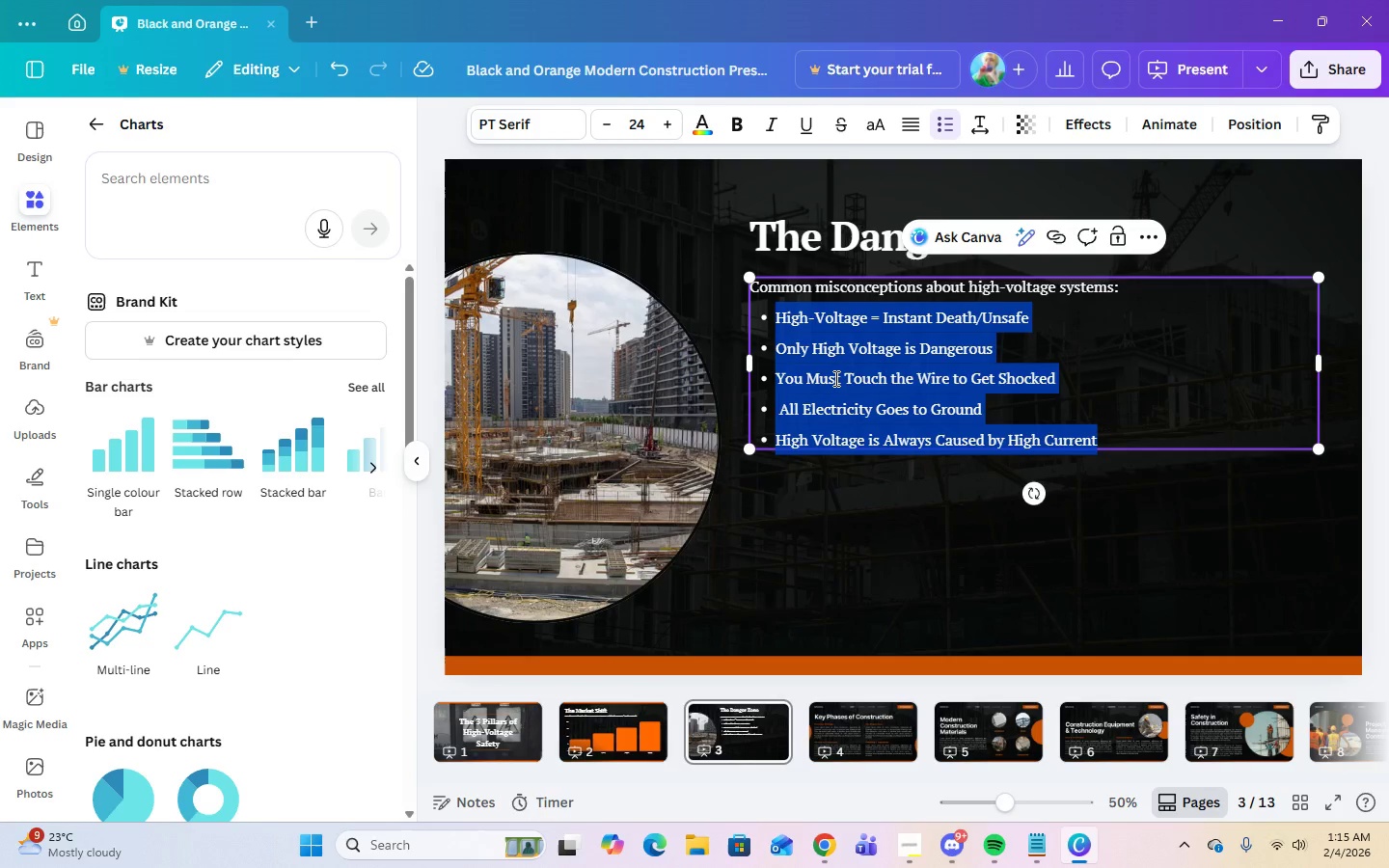 
key(Control+C)
 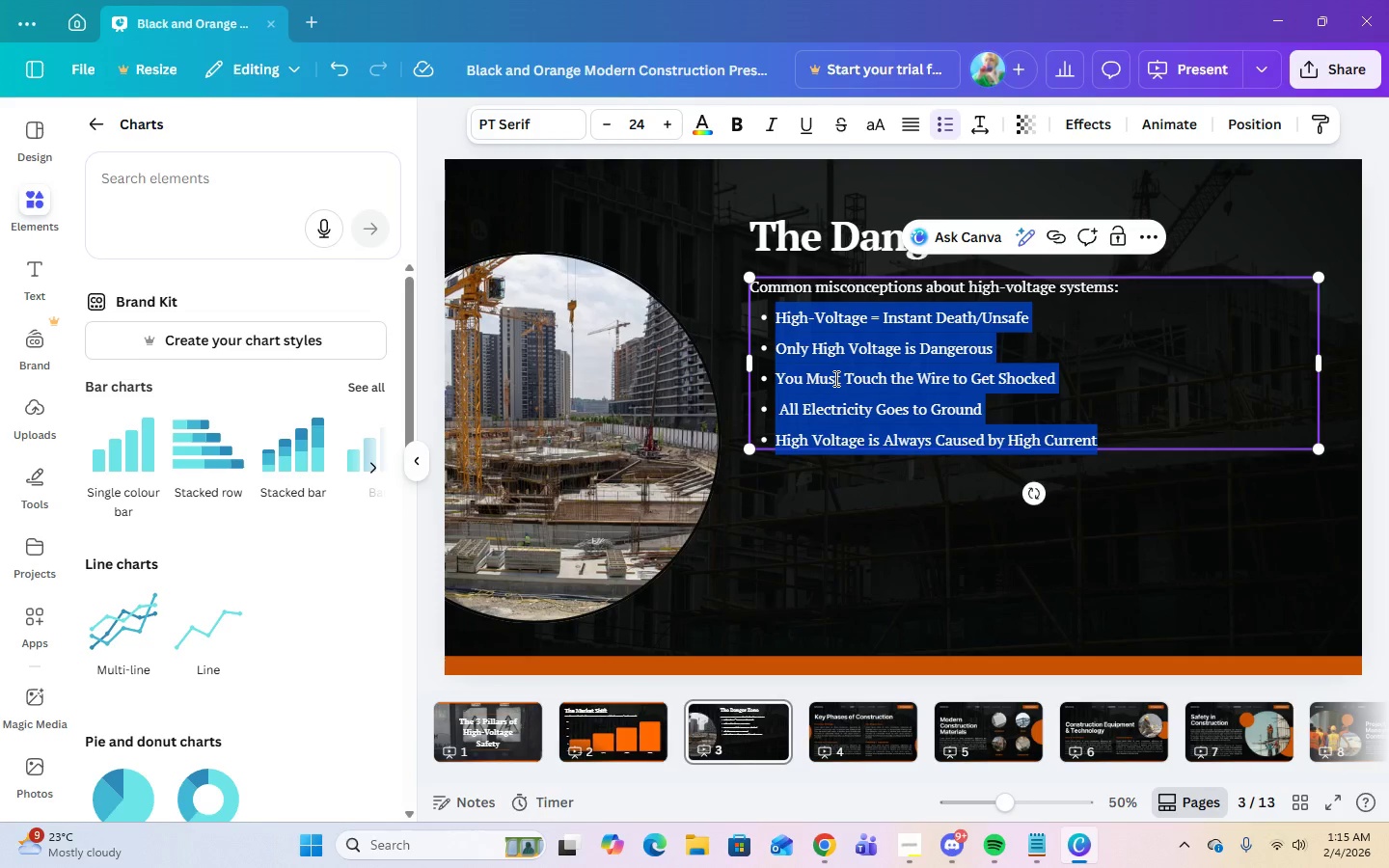 
key(Control+C)
 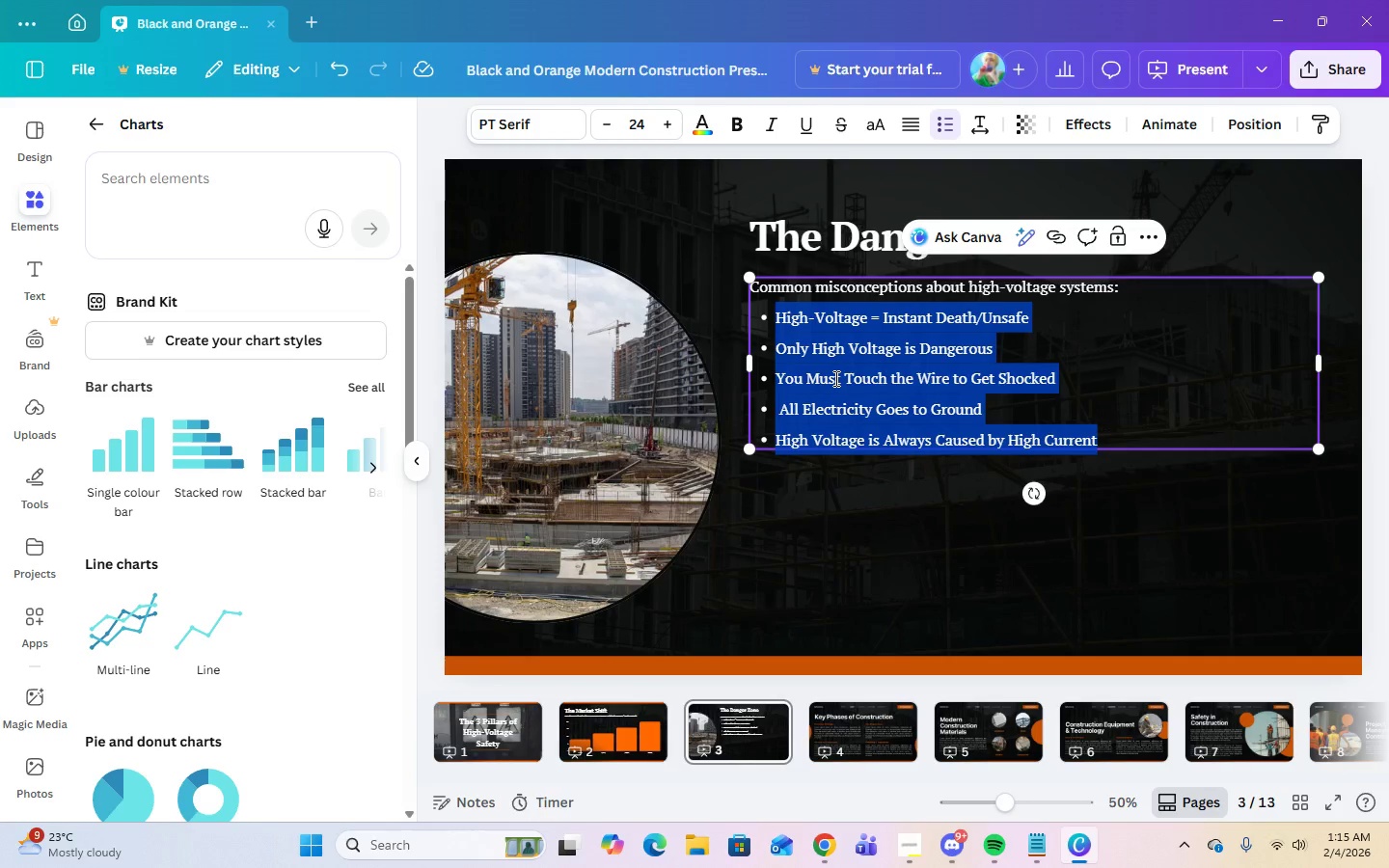 
key(Control+C)
 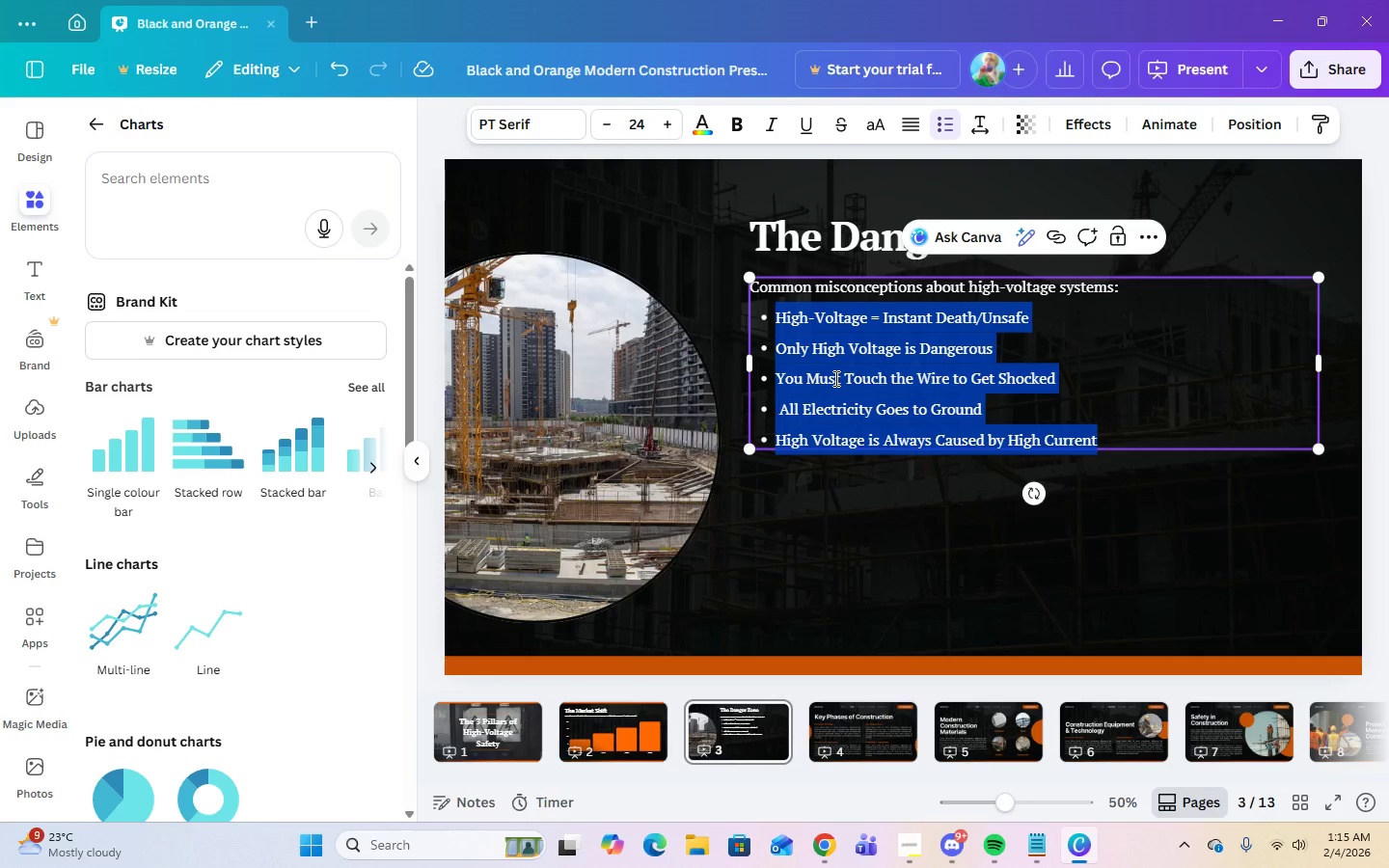 
key(Control+C)
 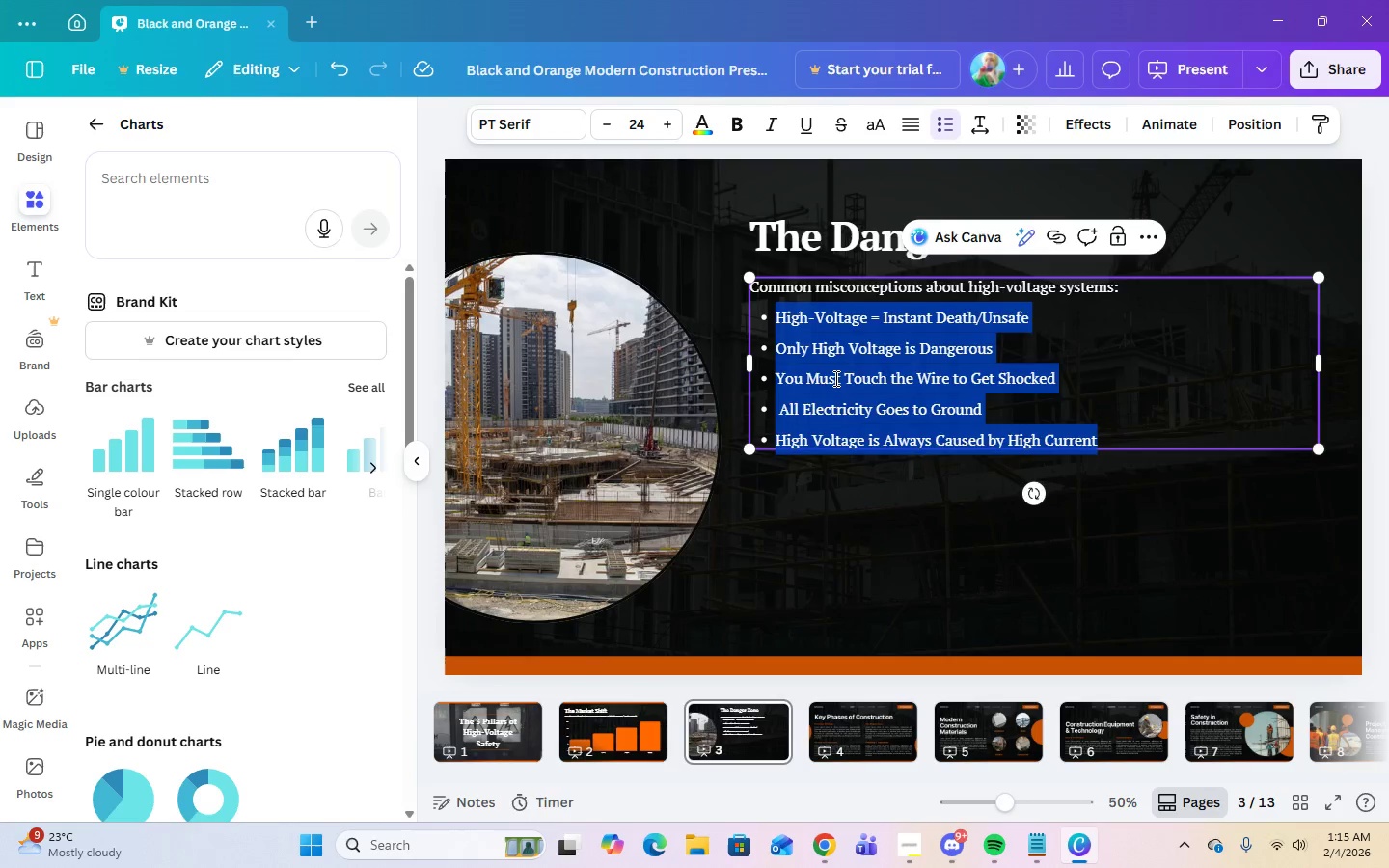 
key(Backspace)
 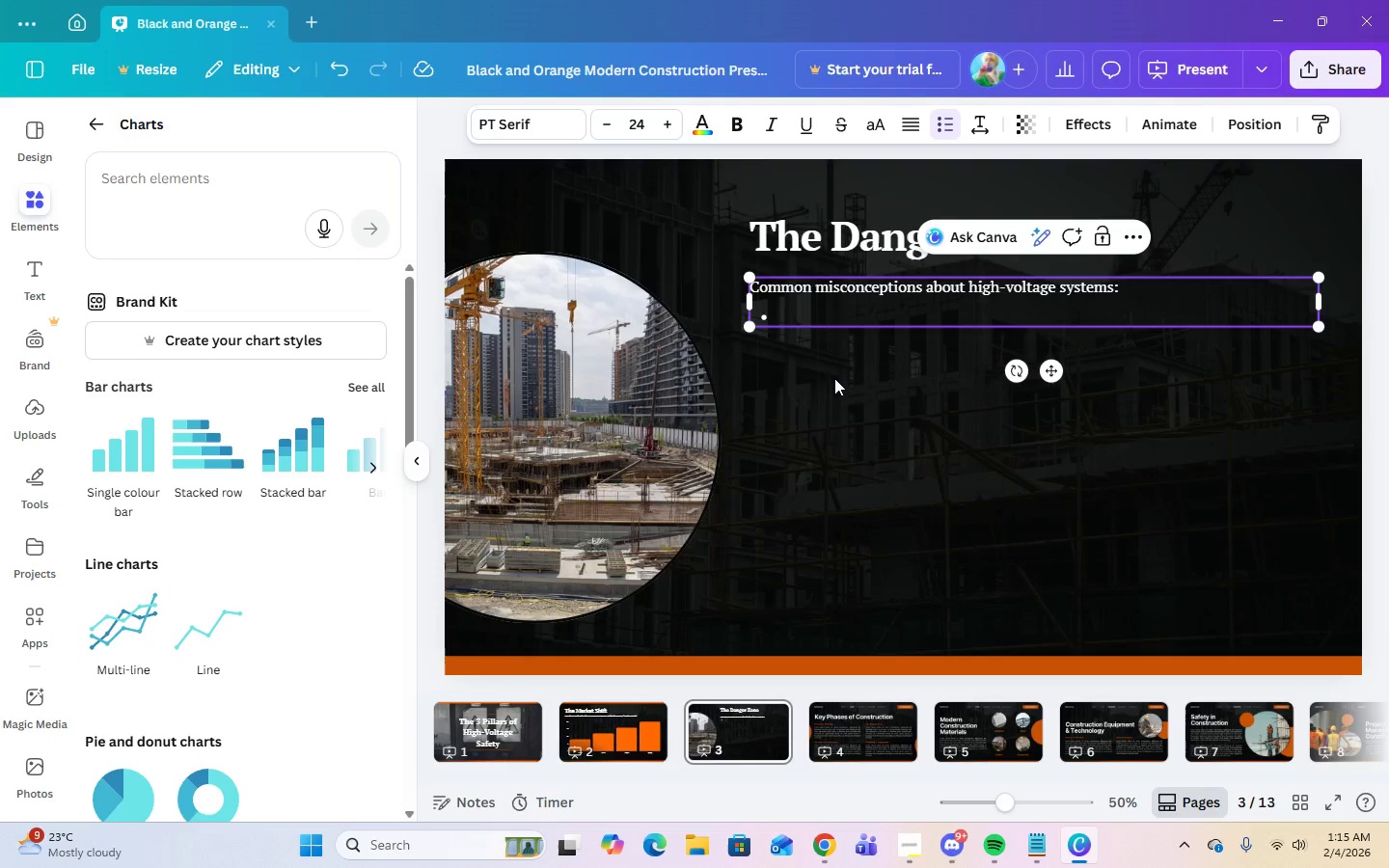 
key(Backspace)
 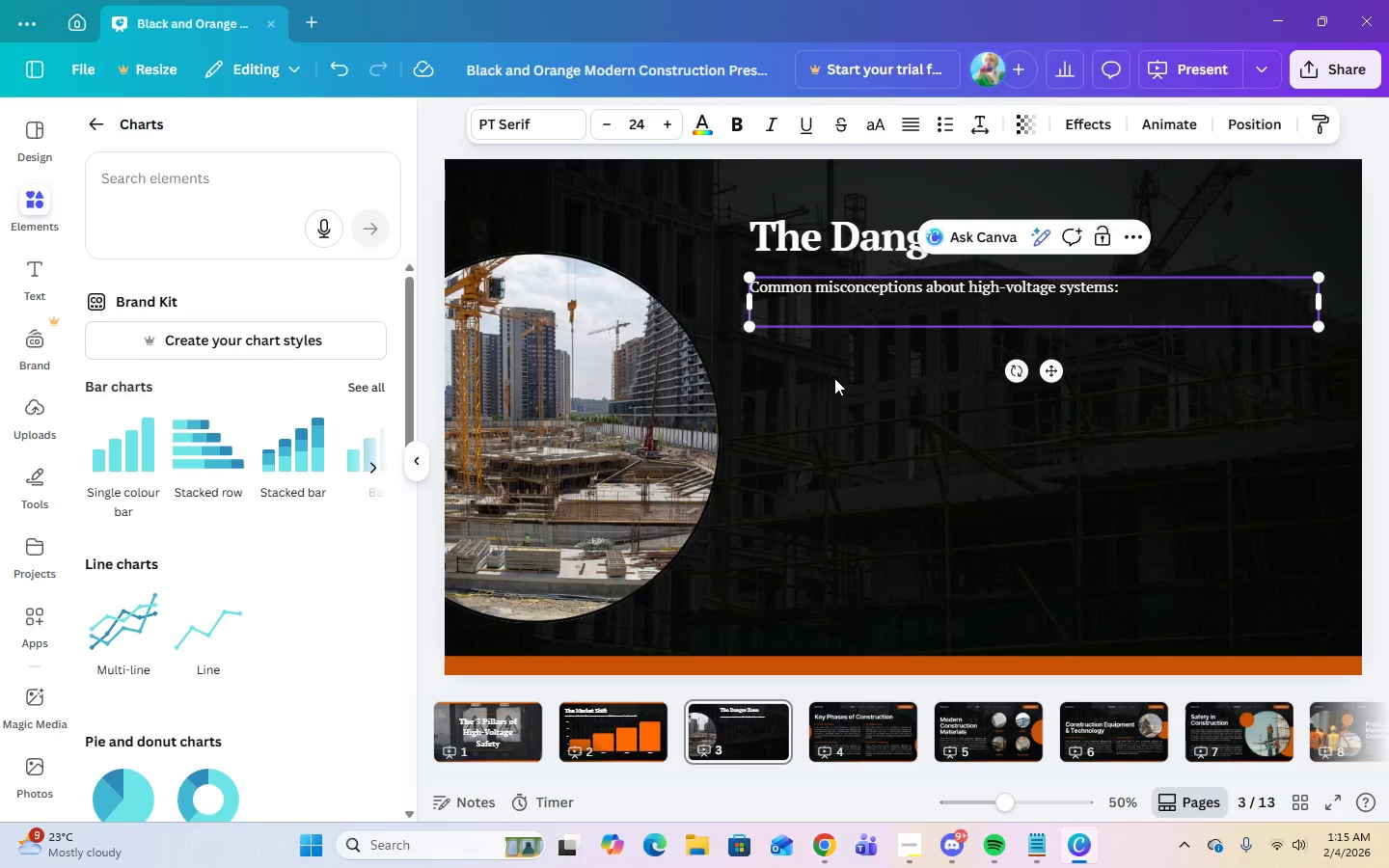 
key(Backspace)
 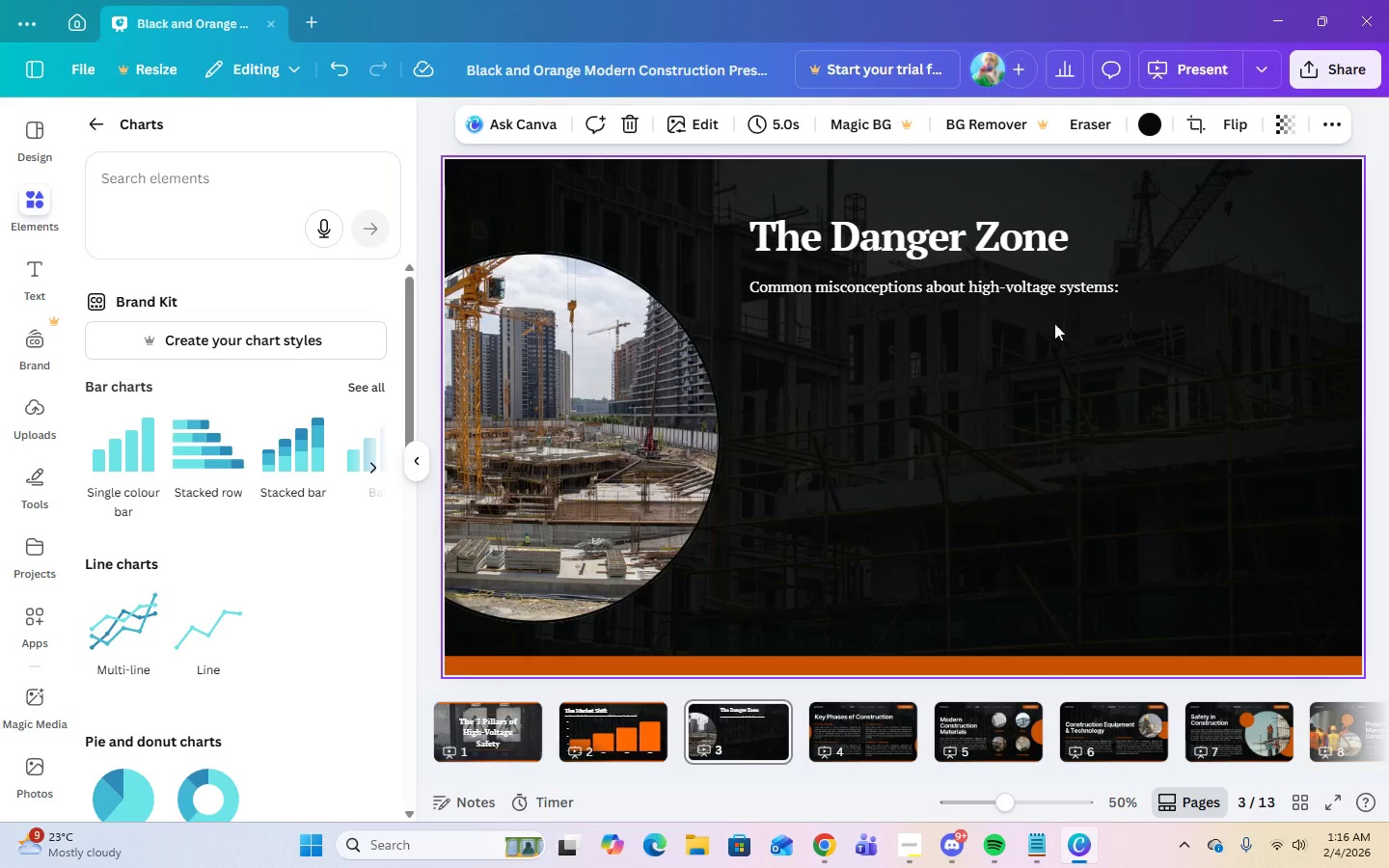 
left_click([1056, 295])
 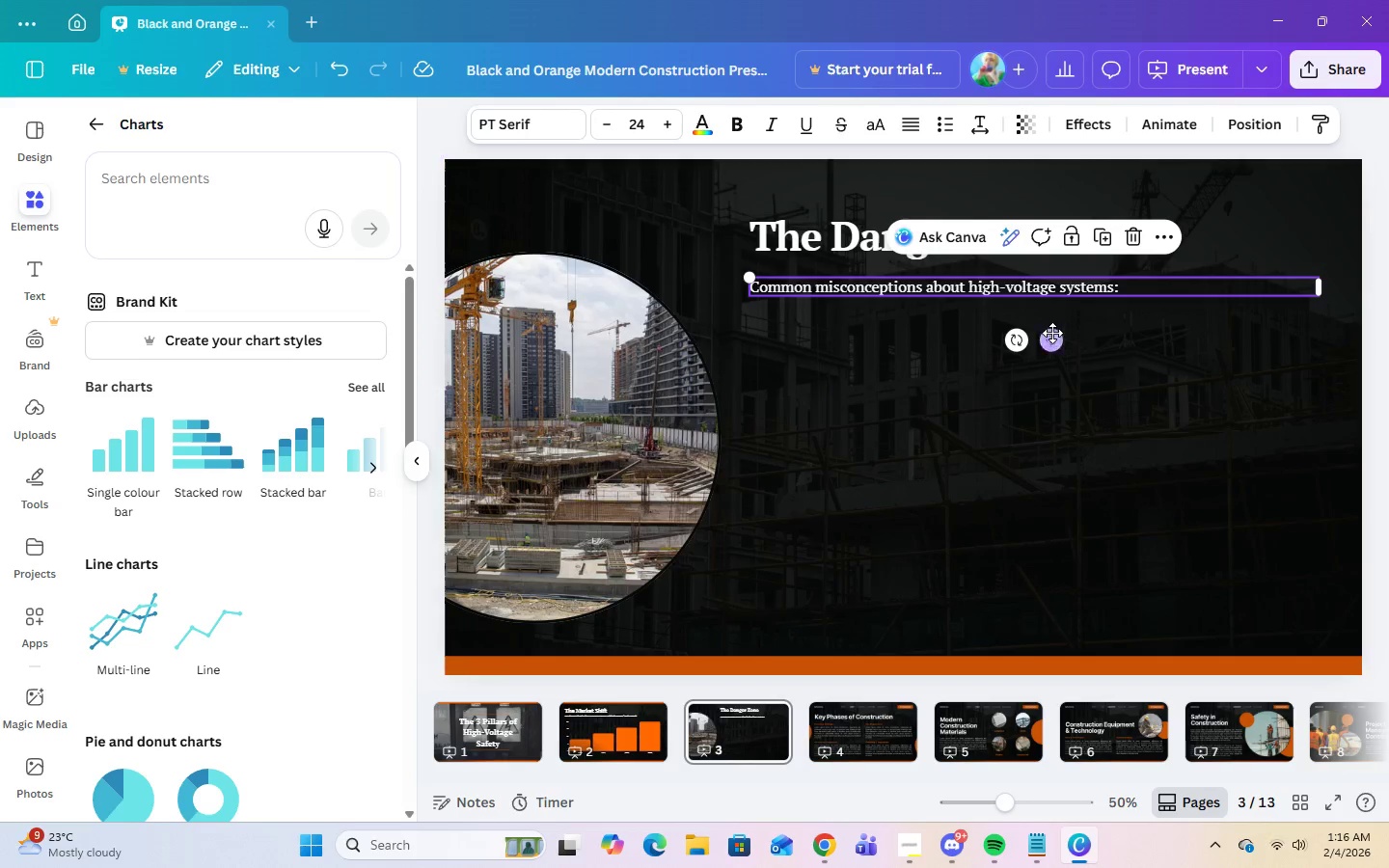 
left_click_drag(start_coordinate=[1051, 338], to_coordinate=[1051, 328])
 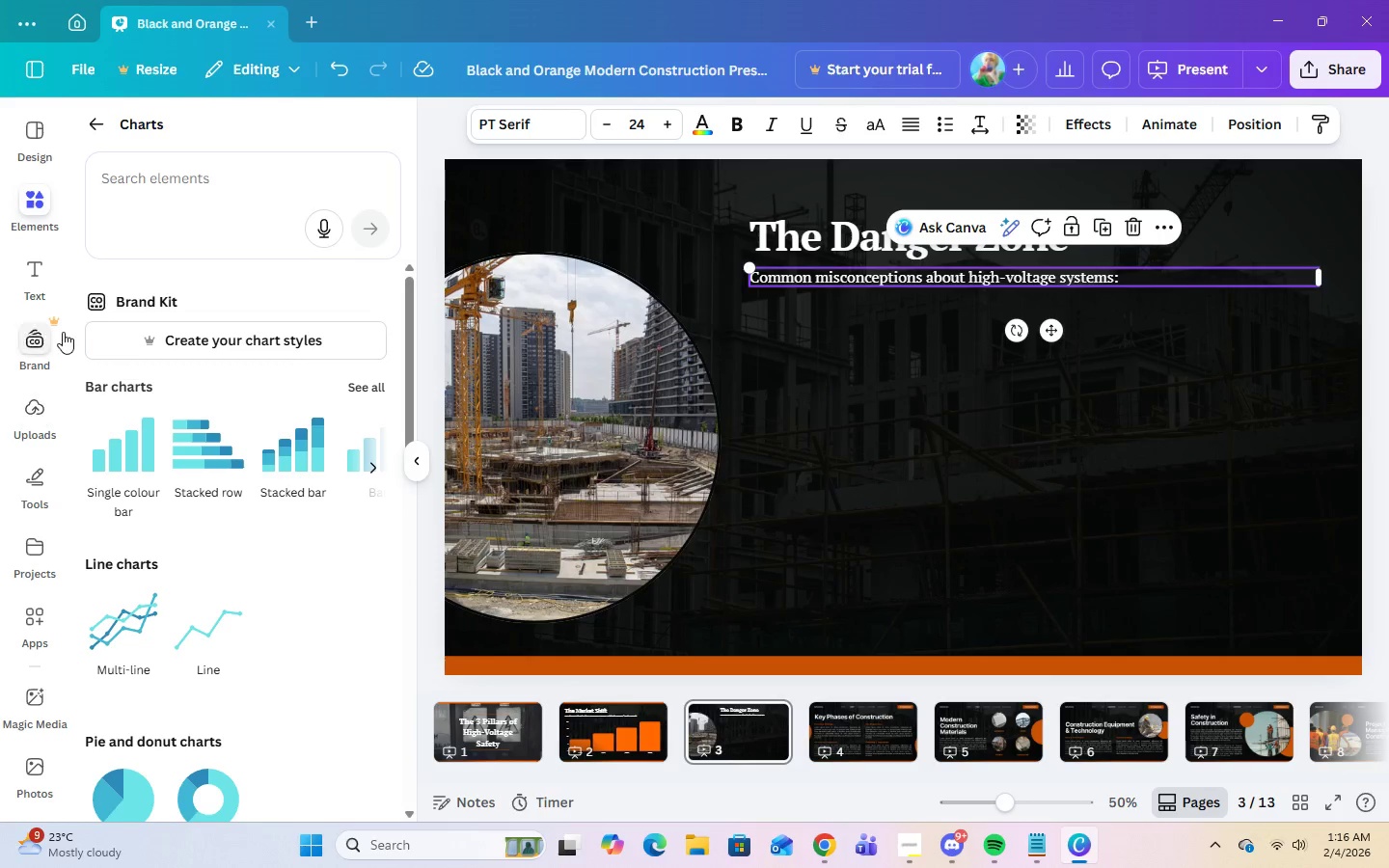 
left_click([43, 270])
 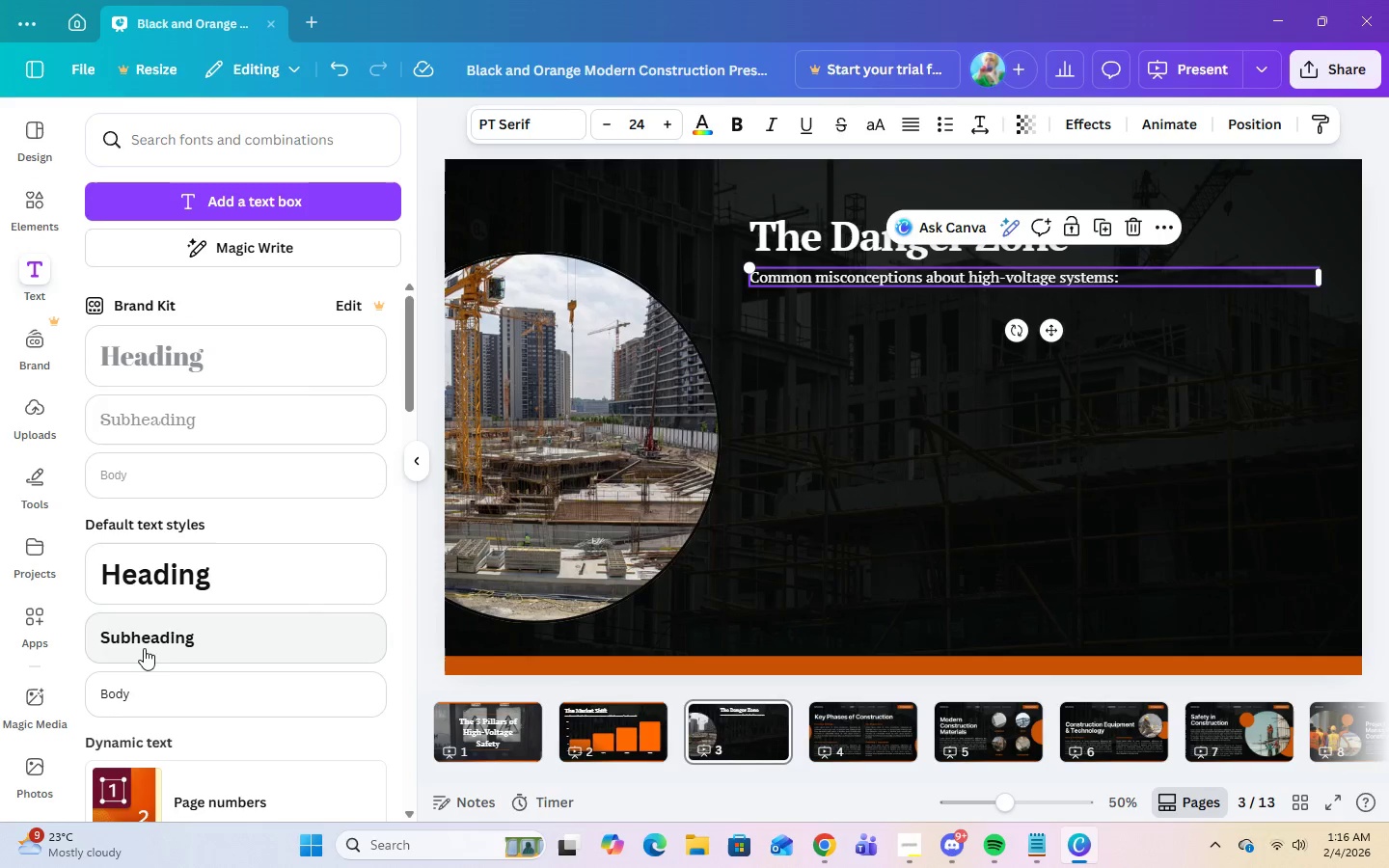 
left_click([137, 690])
 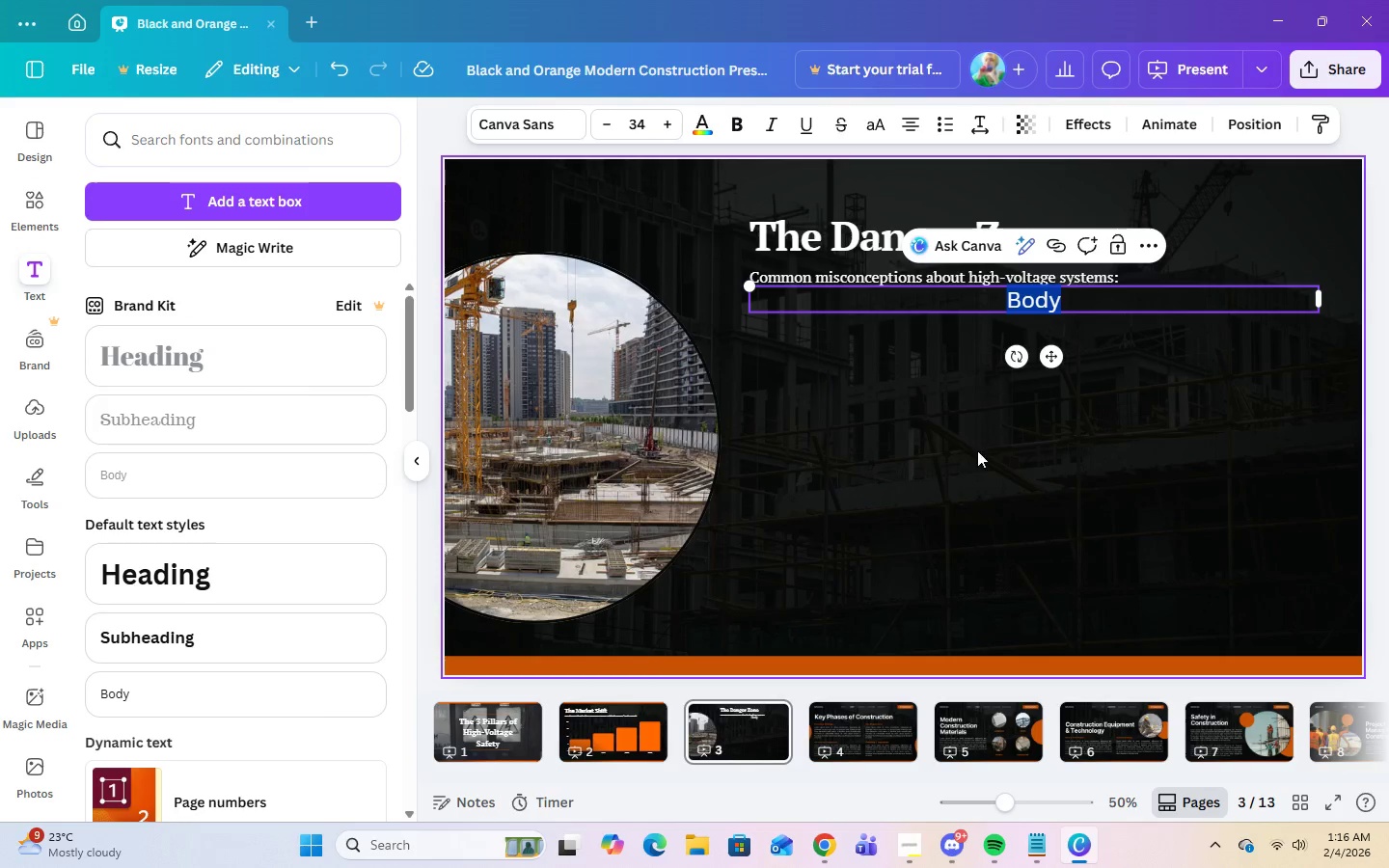 
left_click([1041, 509])
 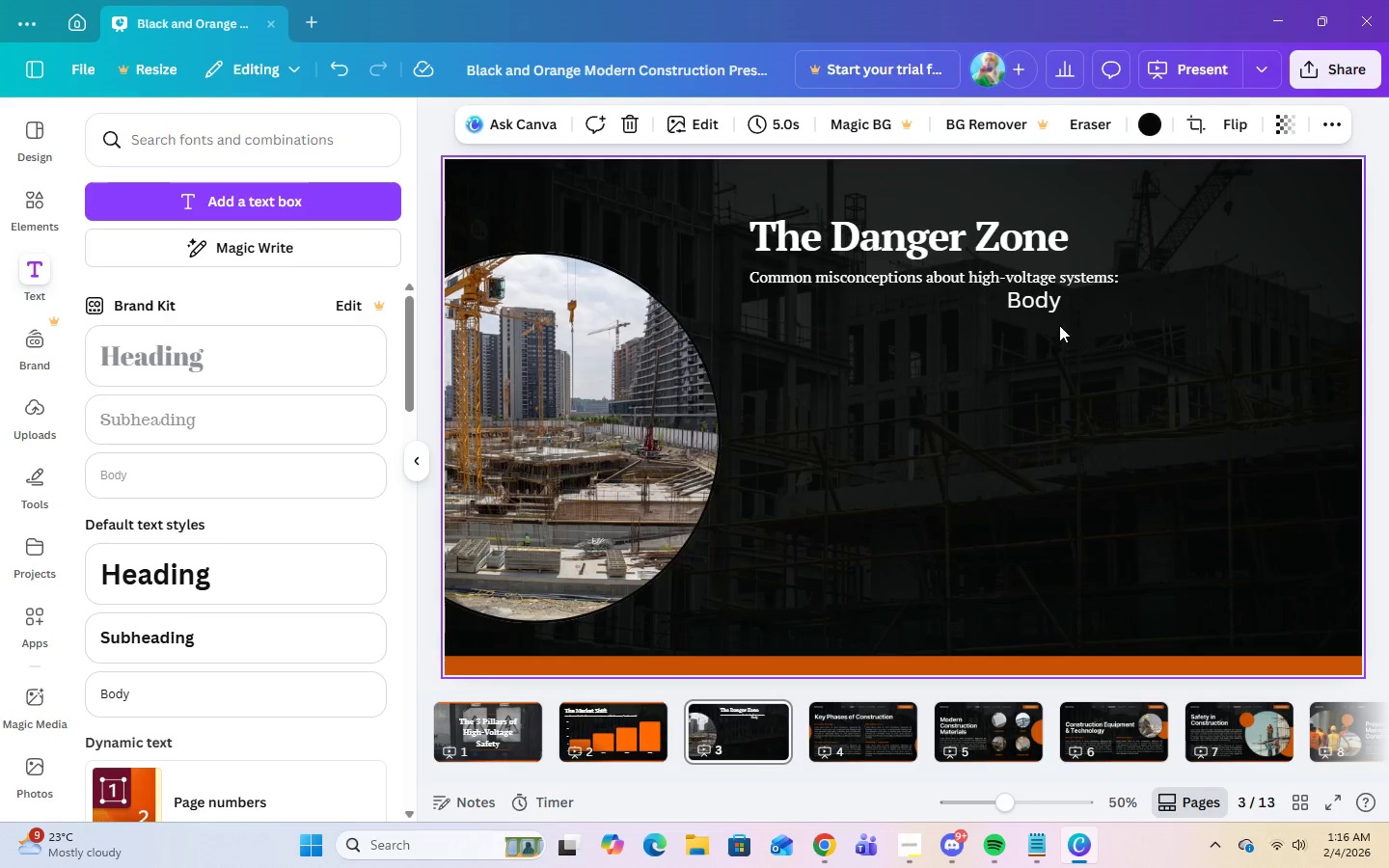 
left_click([1057, 304])
 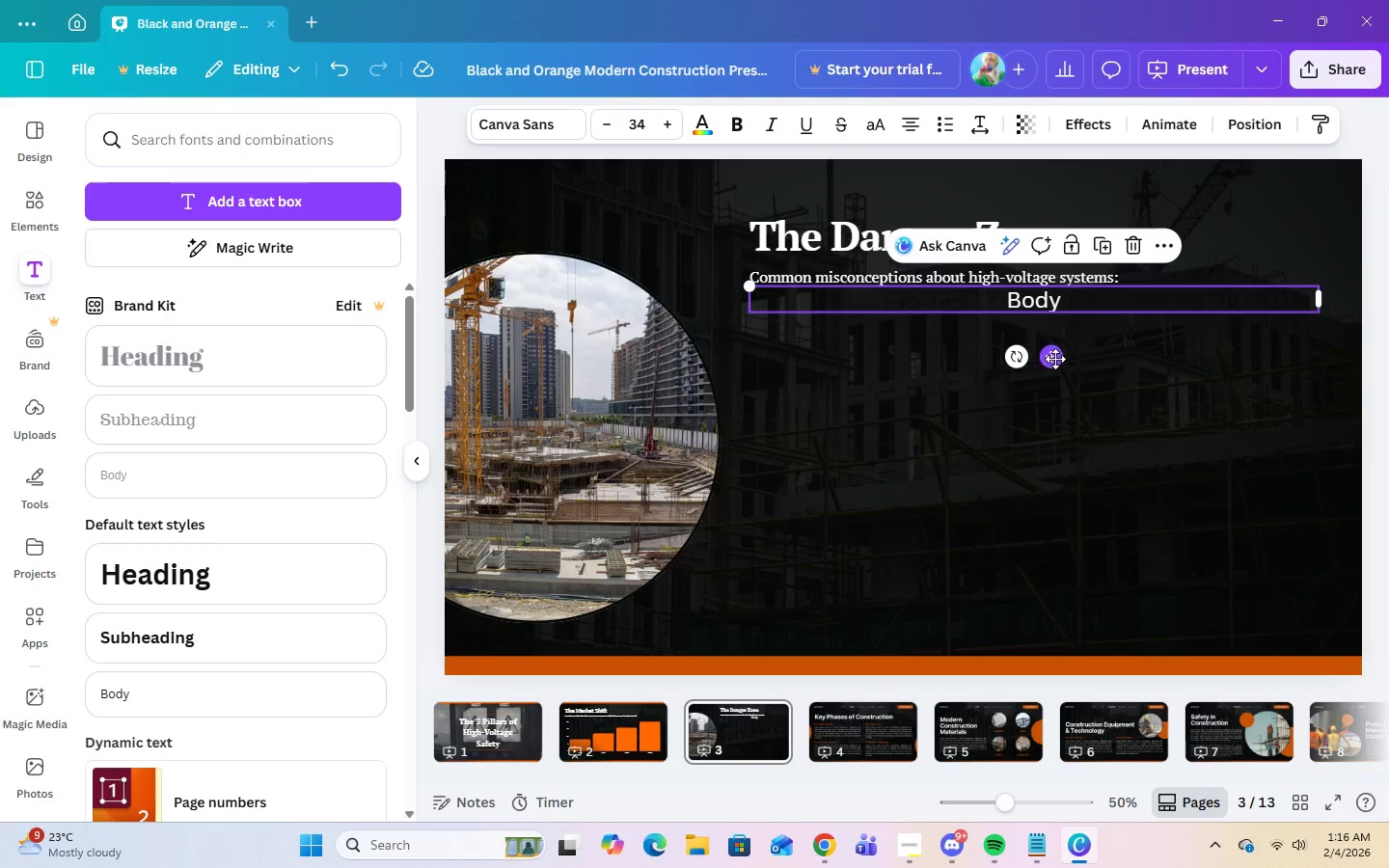 
left_click_drag(start_coordinate=[1055, 362], to_coordinate=[1053, 382])
 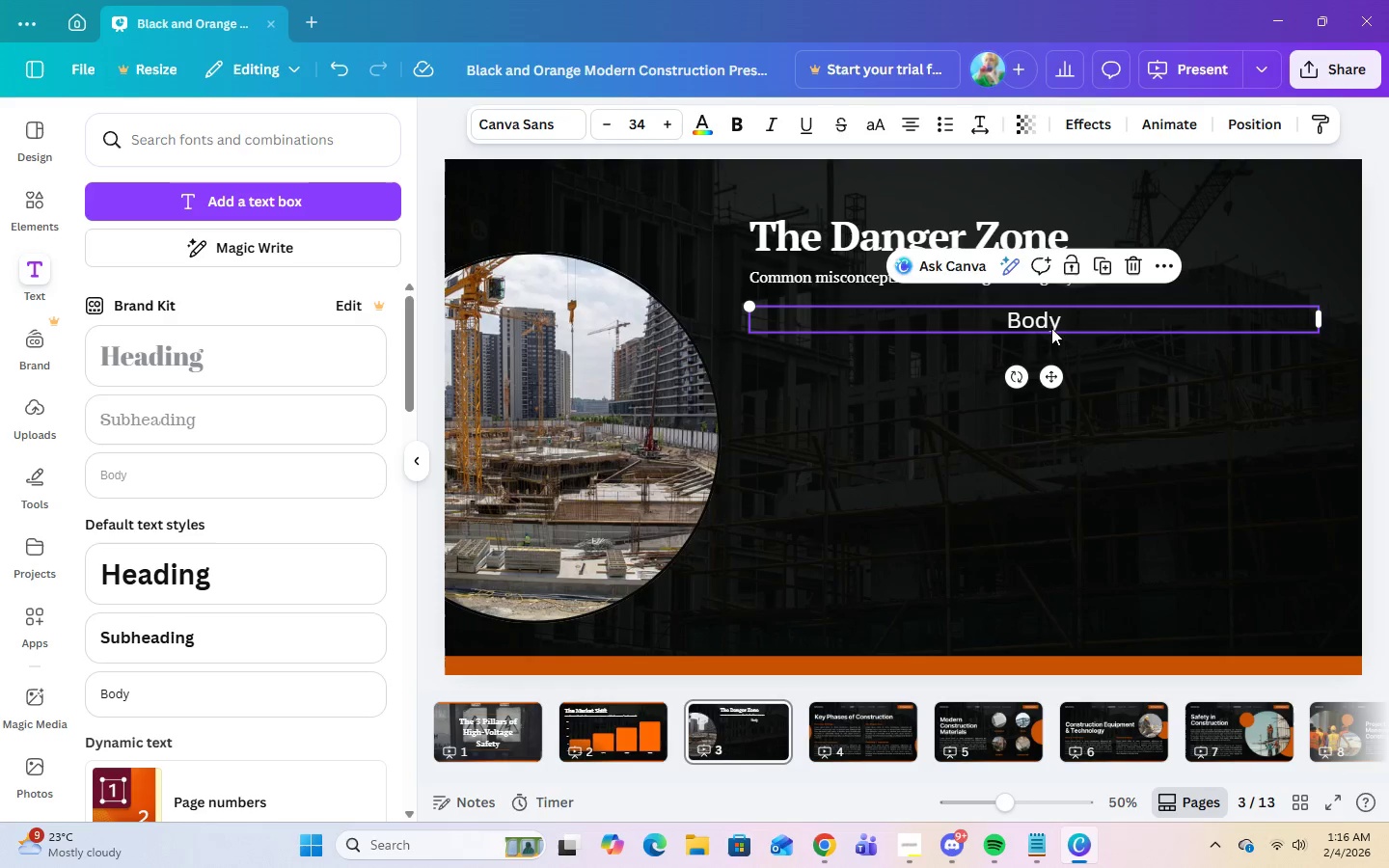 
double_click([1051, 328])
 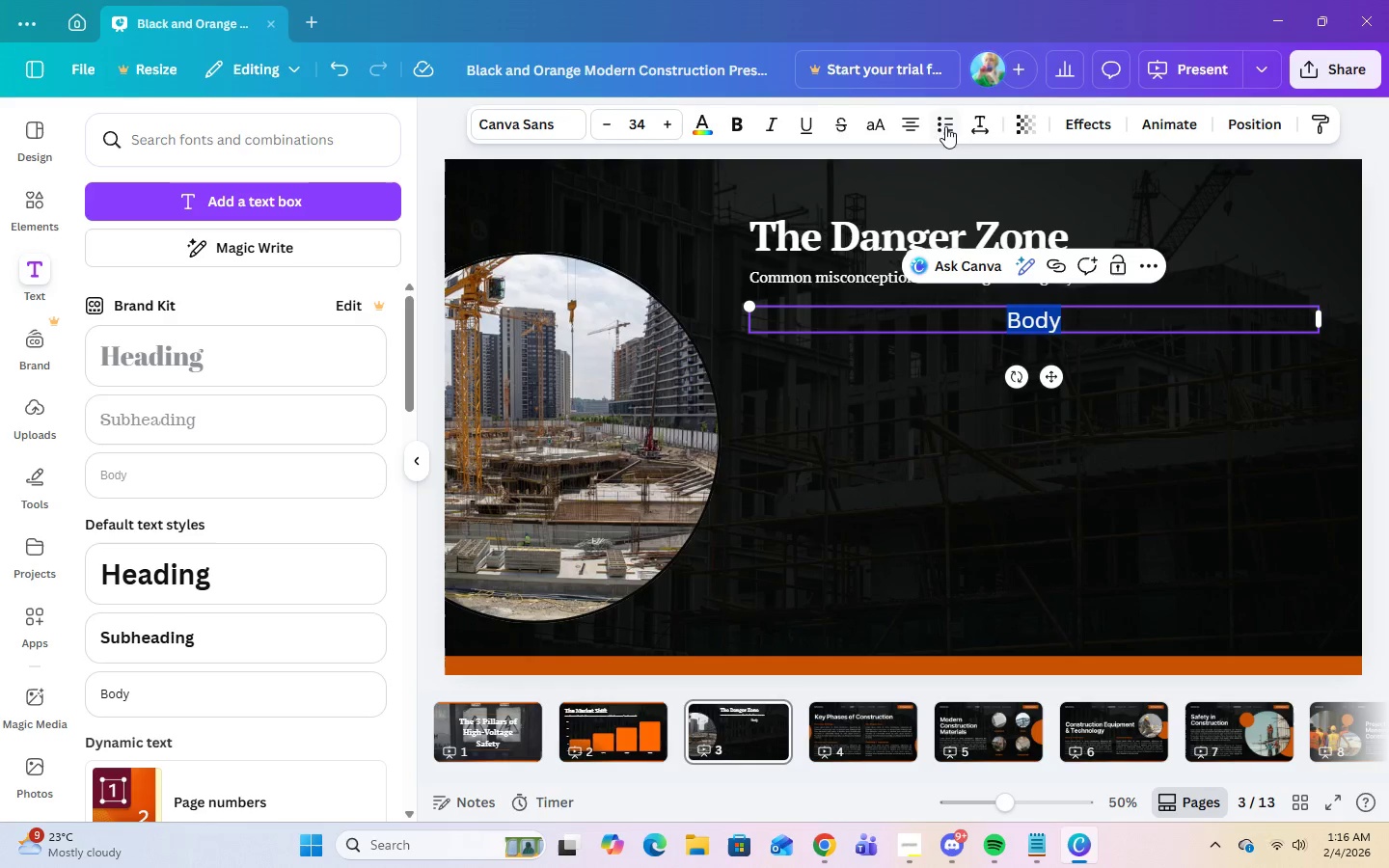 
left_click([943, 123])
 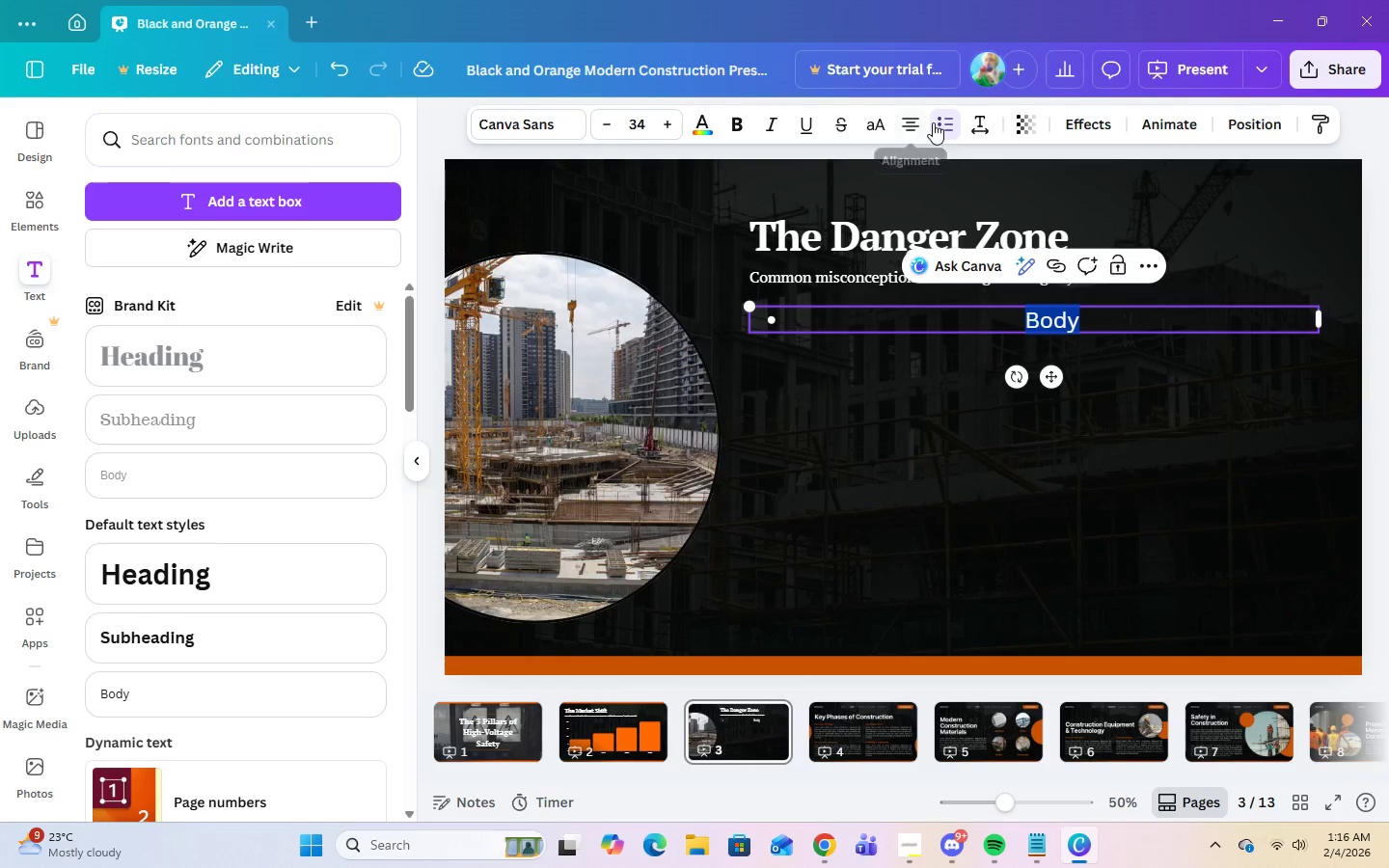 
left_click([913, 119])
 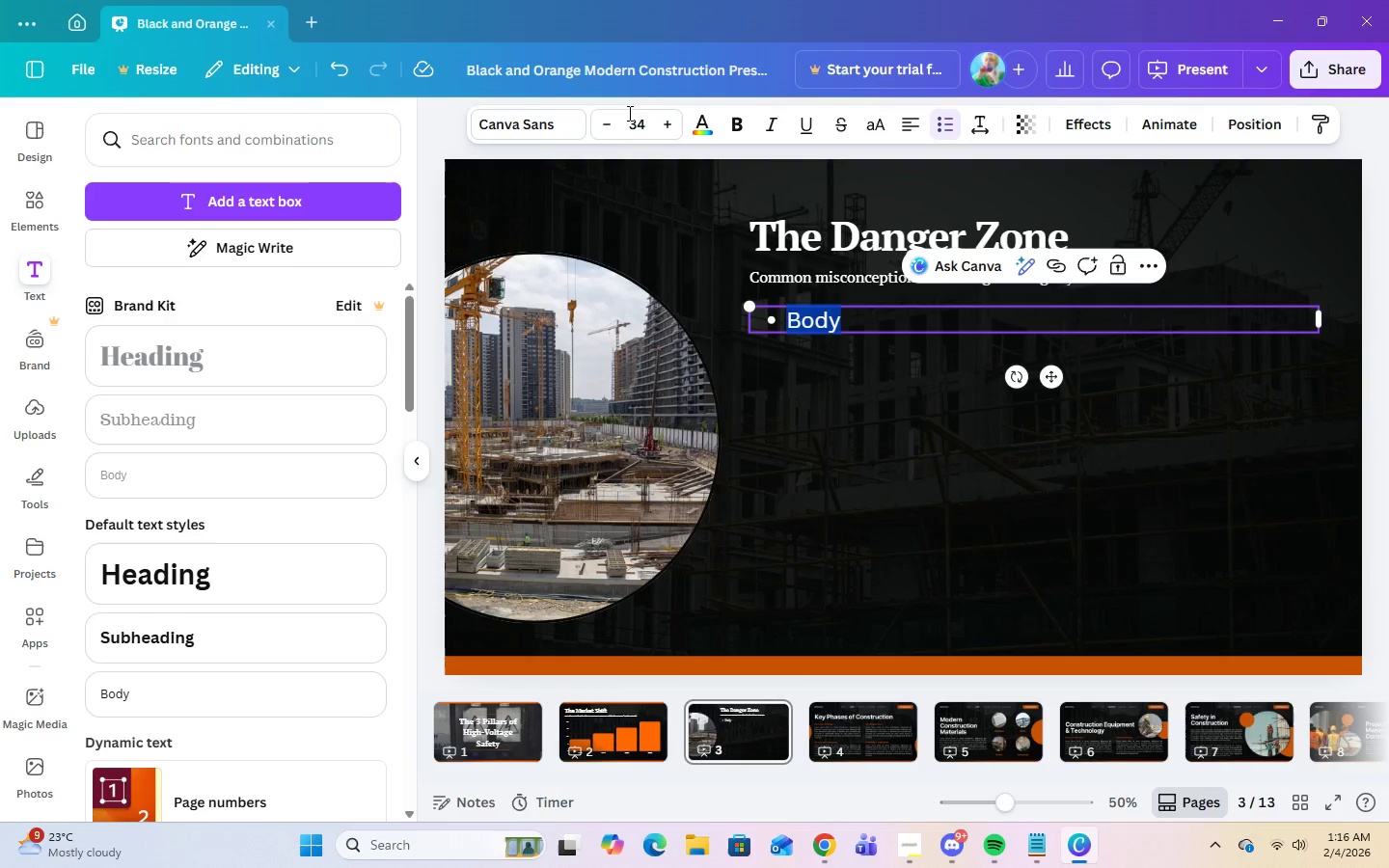 
left_click([538, 129])
 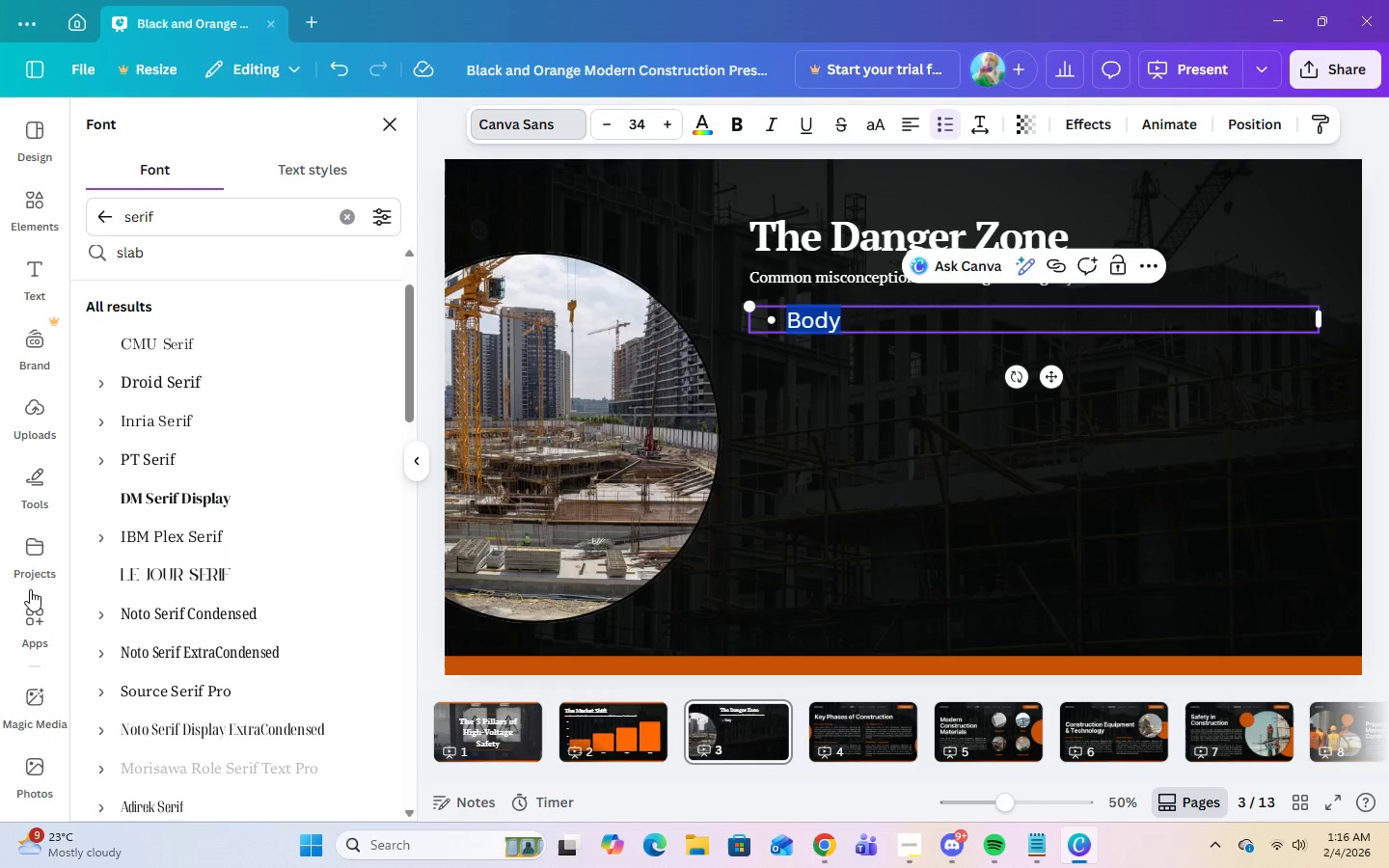 
left_click([99, 470])
 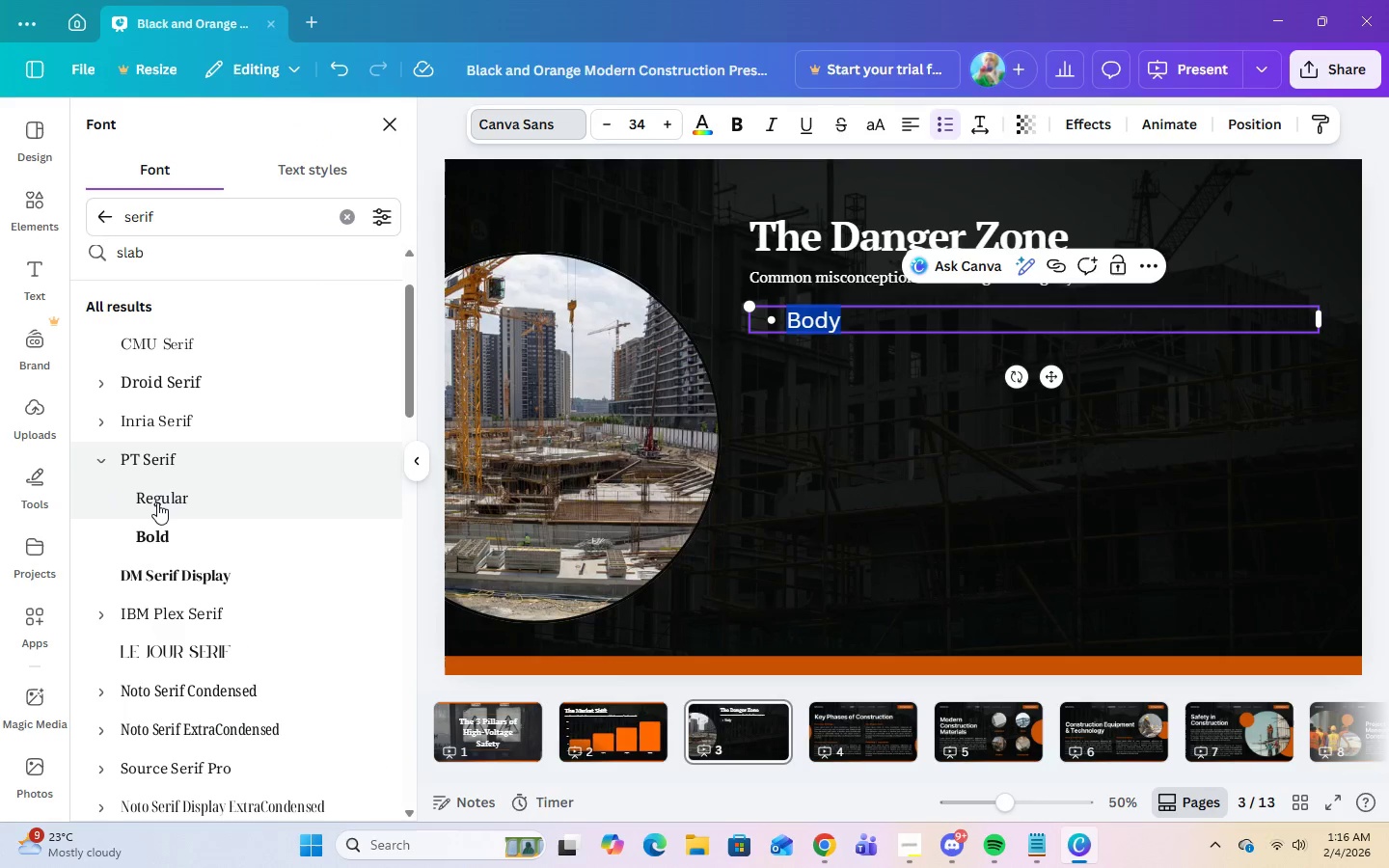 
left_click([157, 502])
 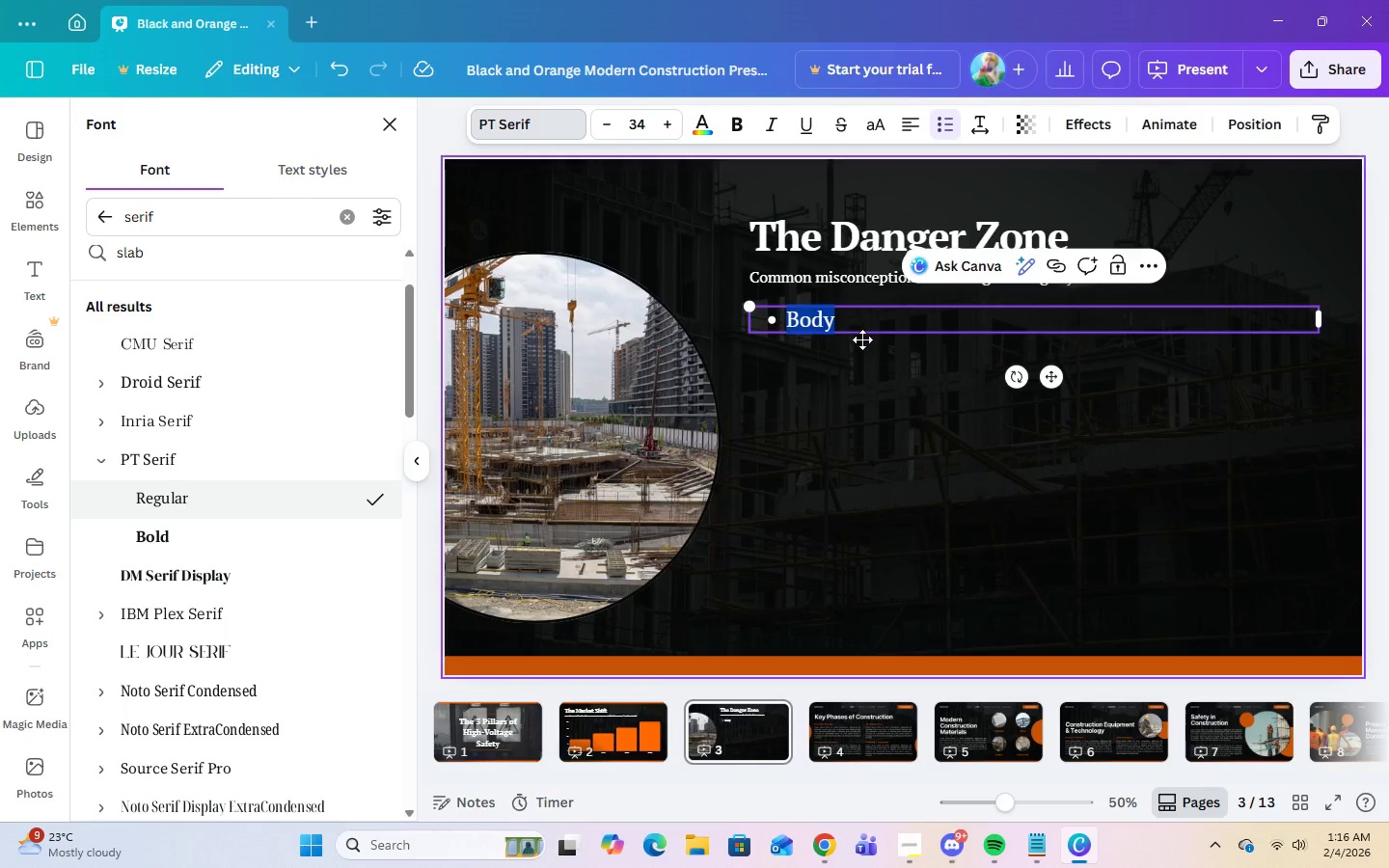 
key(Control+V)
 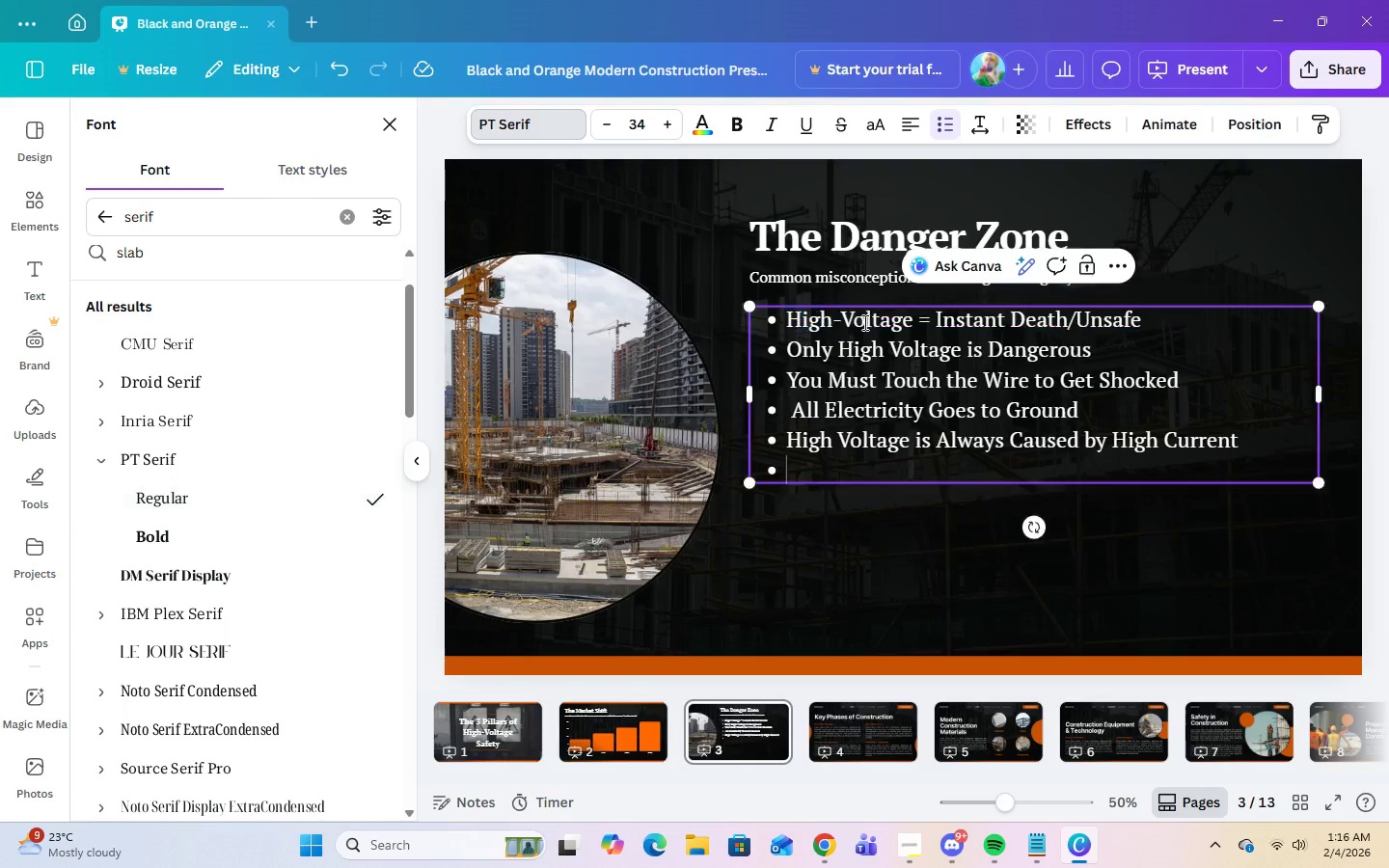 
key(Control+V)
 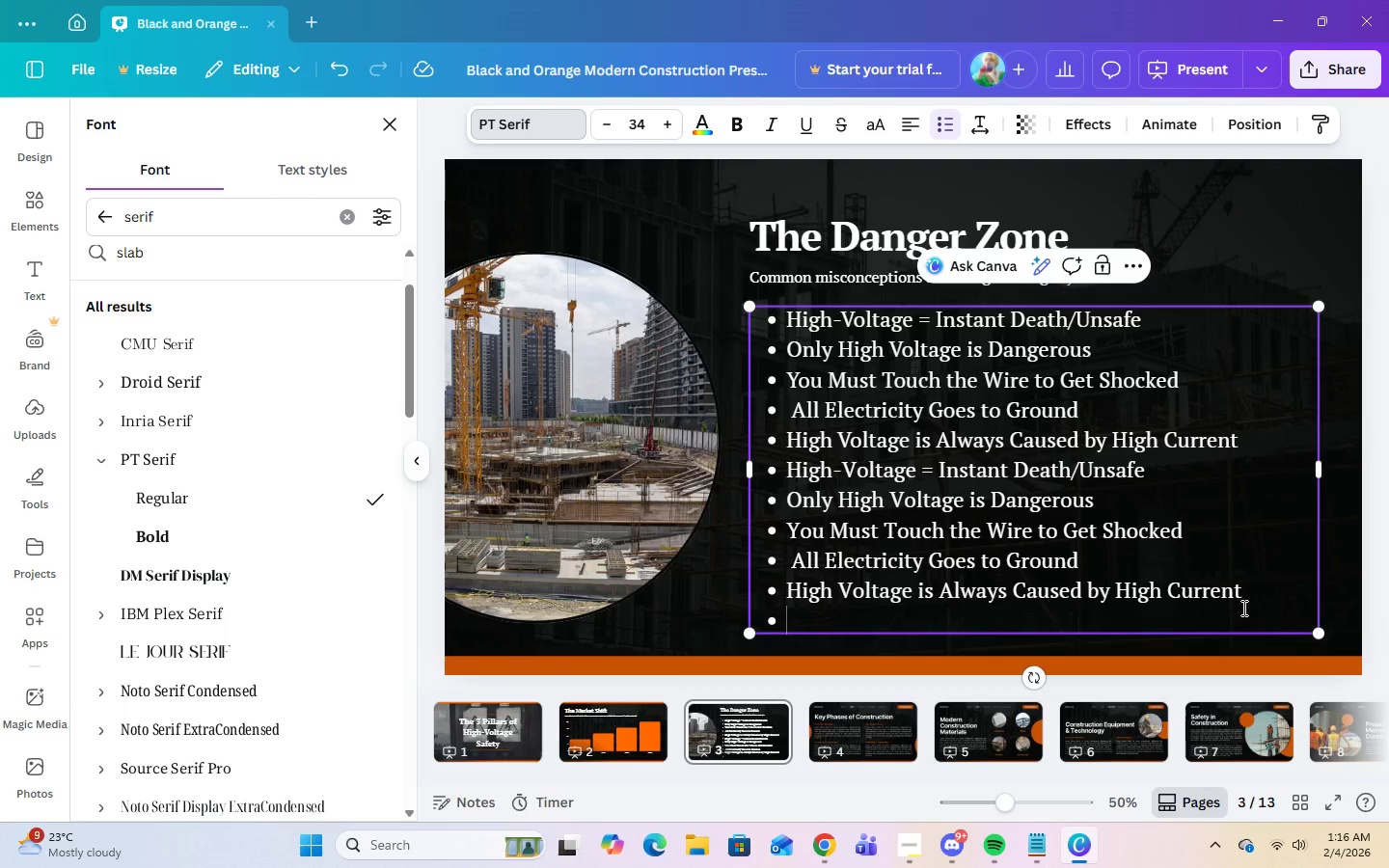 
wait(7.62)
 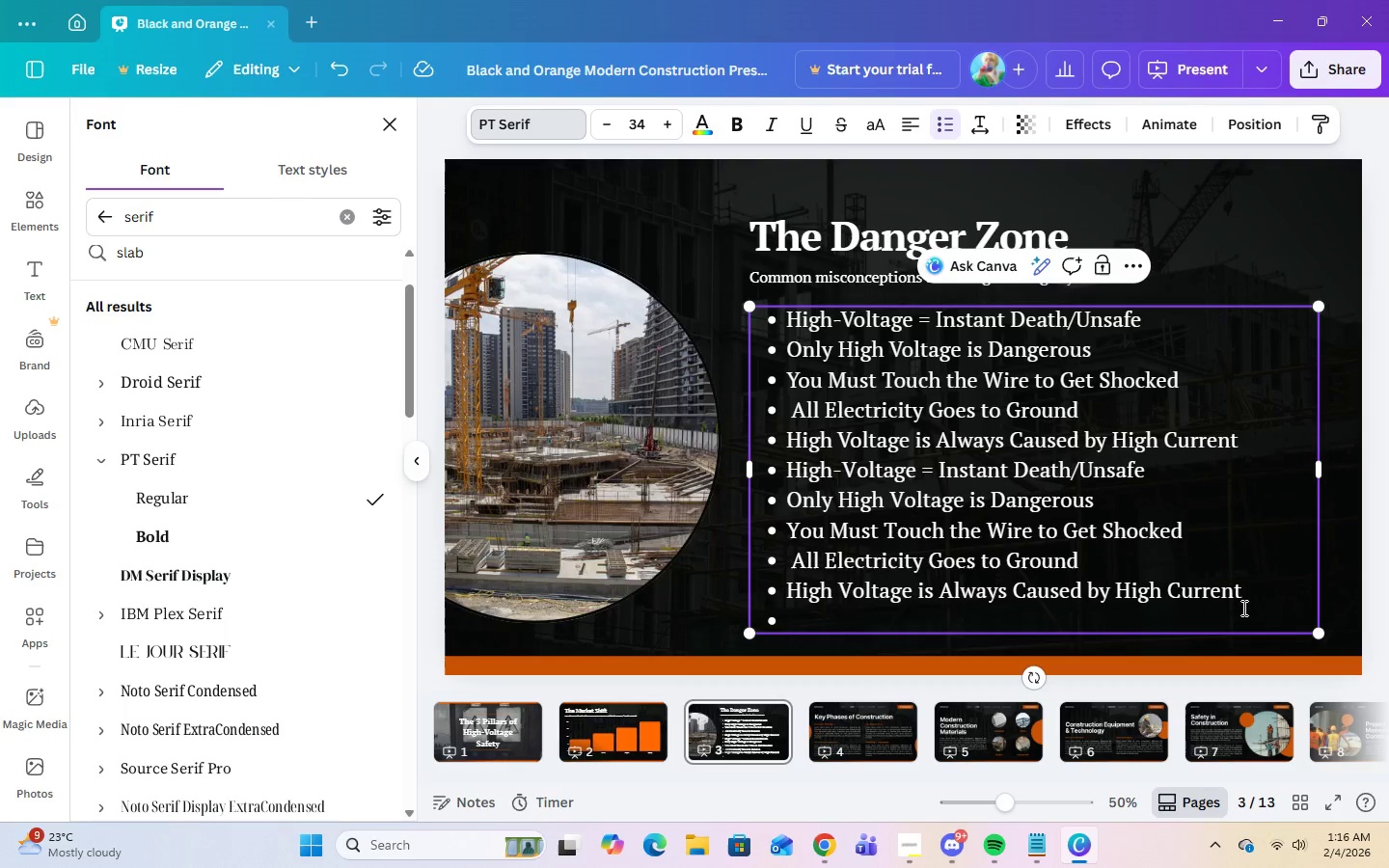 
left_click([1245, 589])
 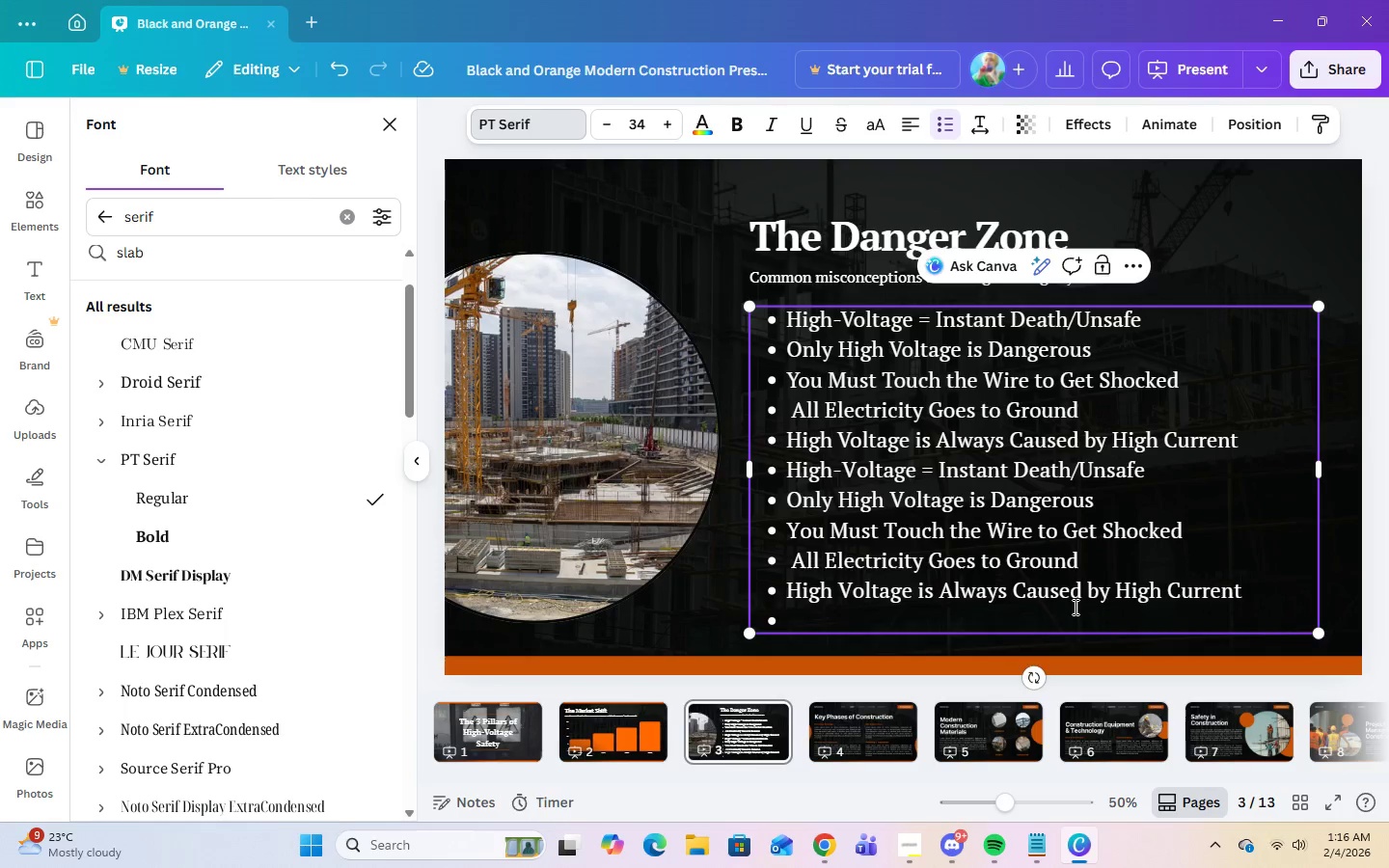 
left_click([1066, 617])
 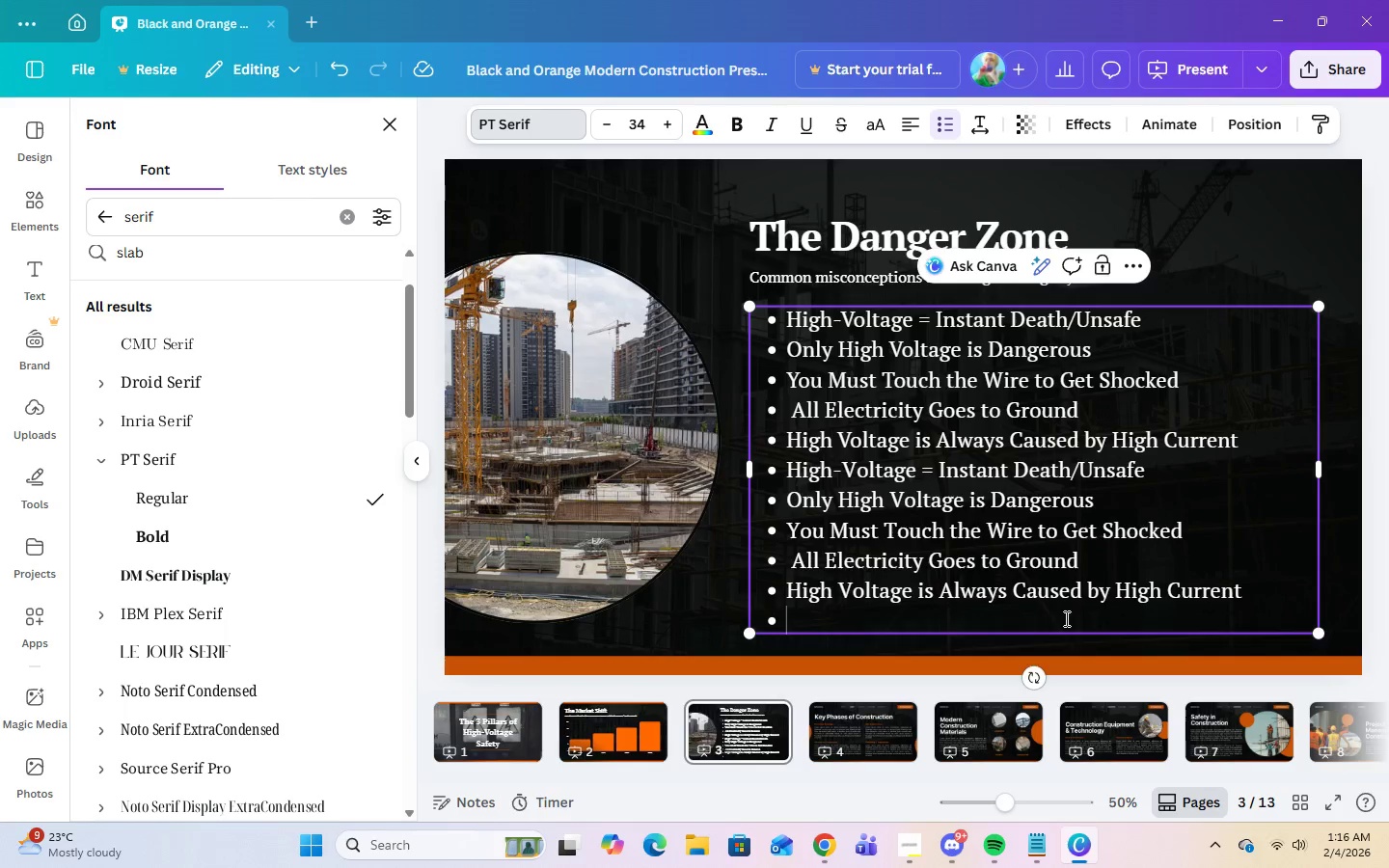 
left_click_drag(start_coordinate=[1065, 618], to_coordinate=[802, 478])
 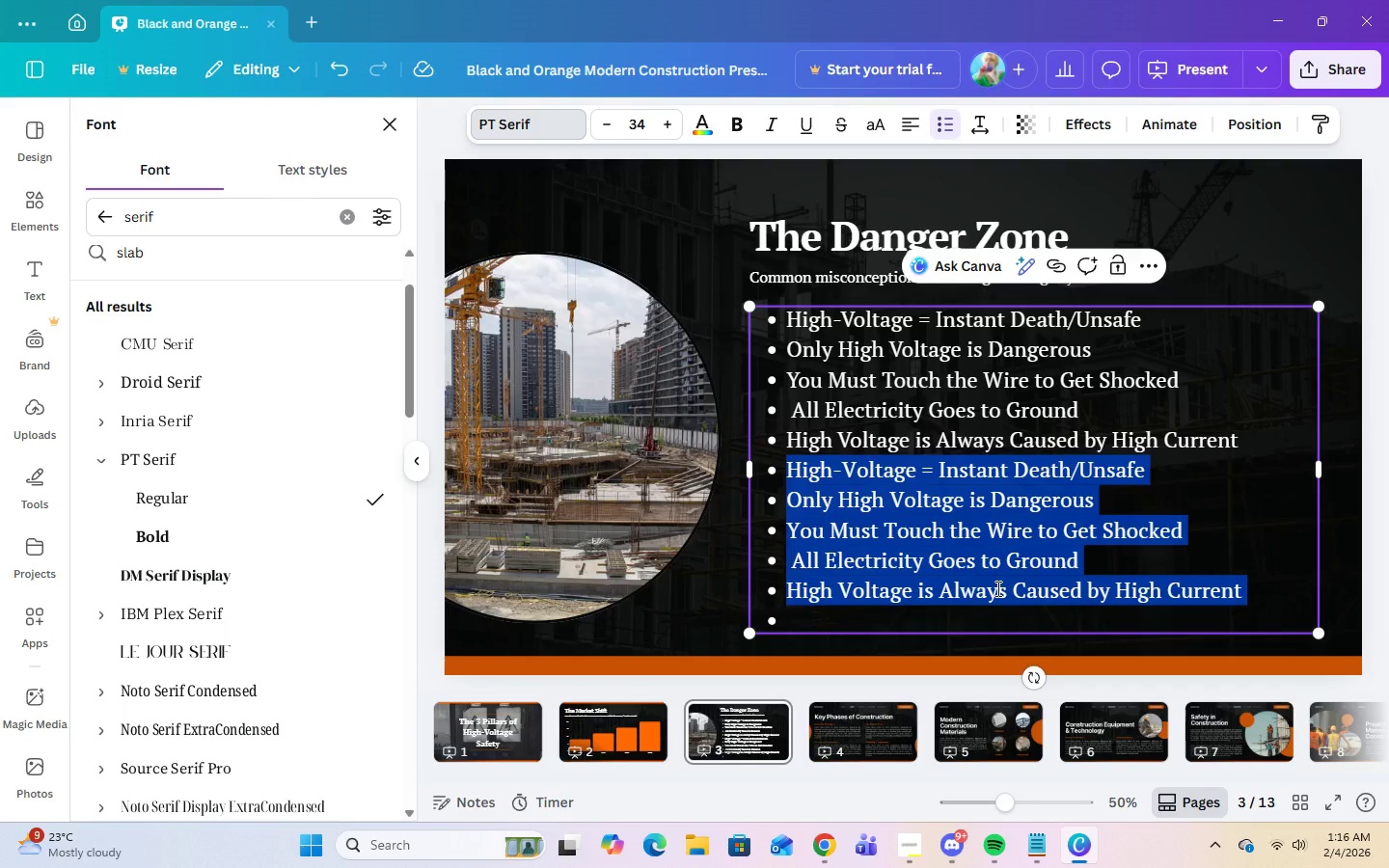 
key(Backspace)
 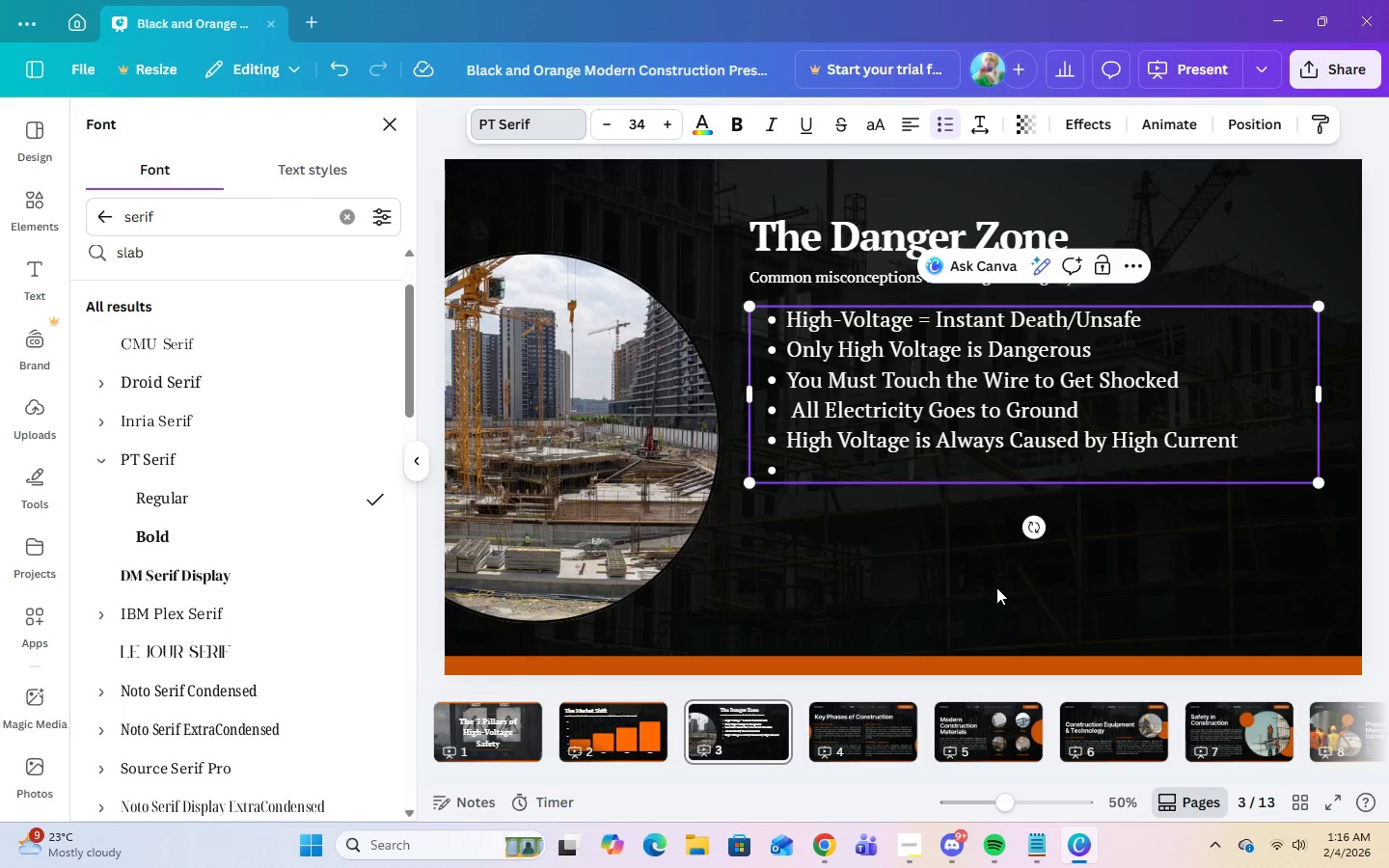 
key(Backspace)
 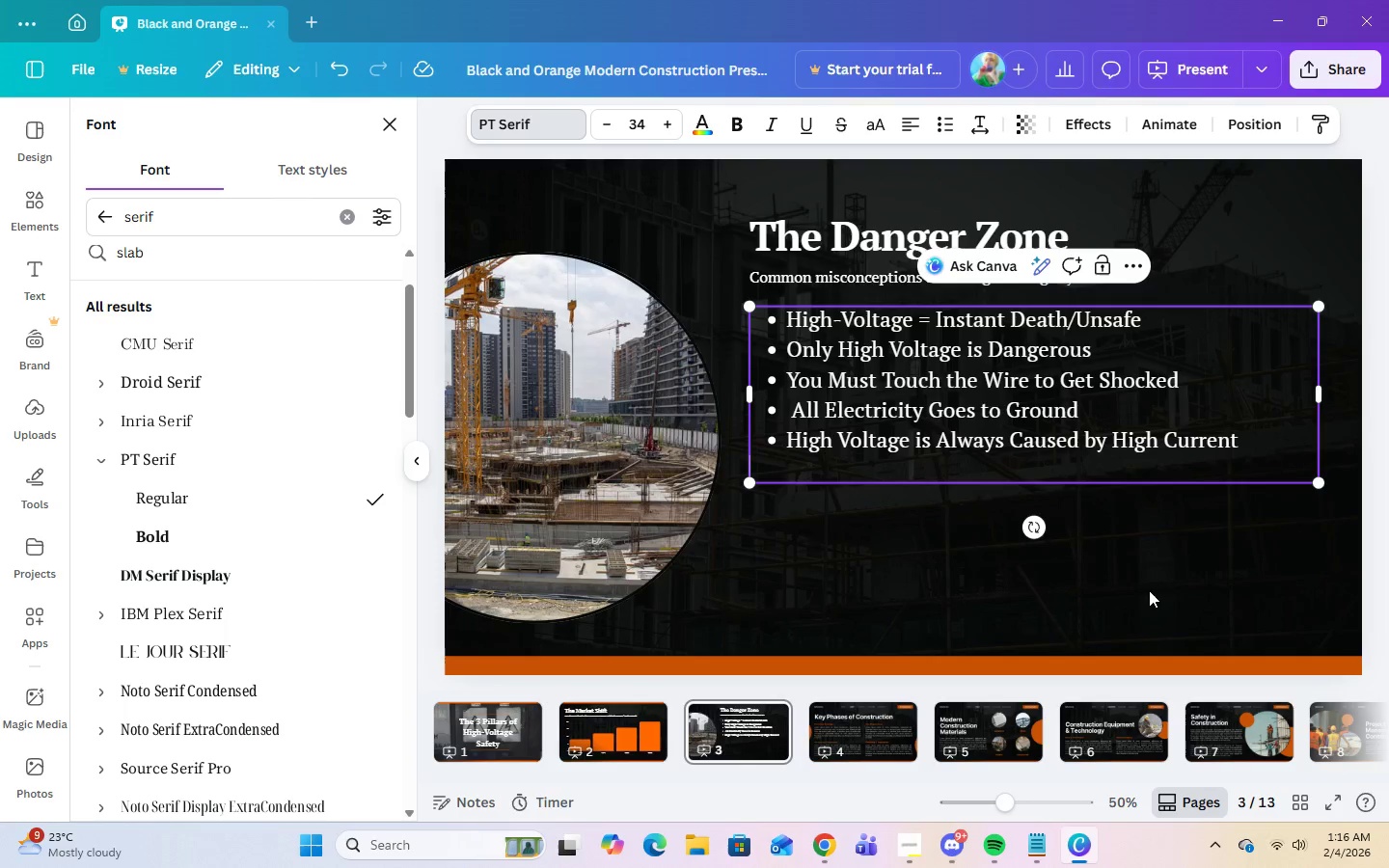 
left_click([1149, 573])
 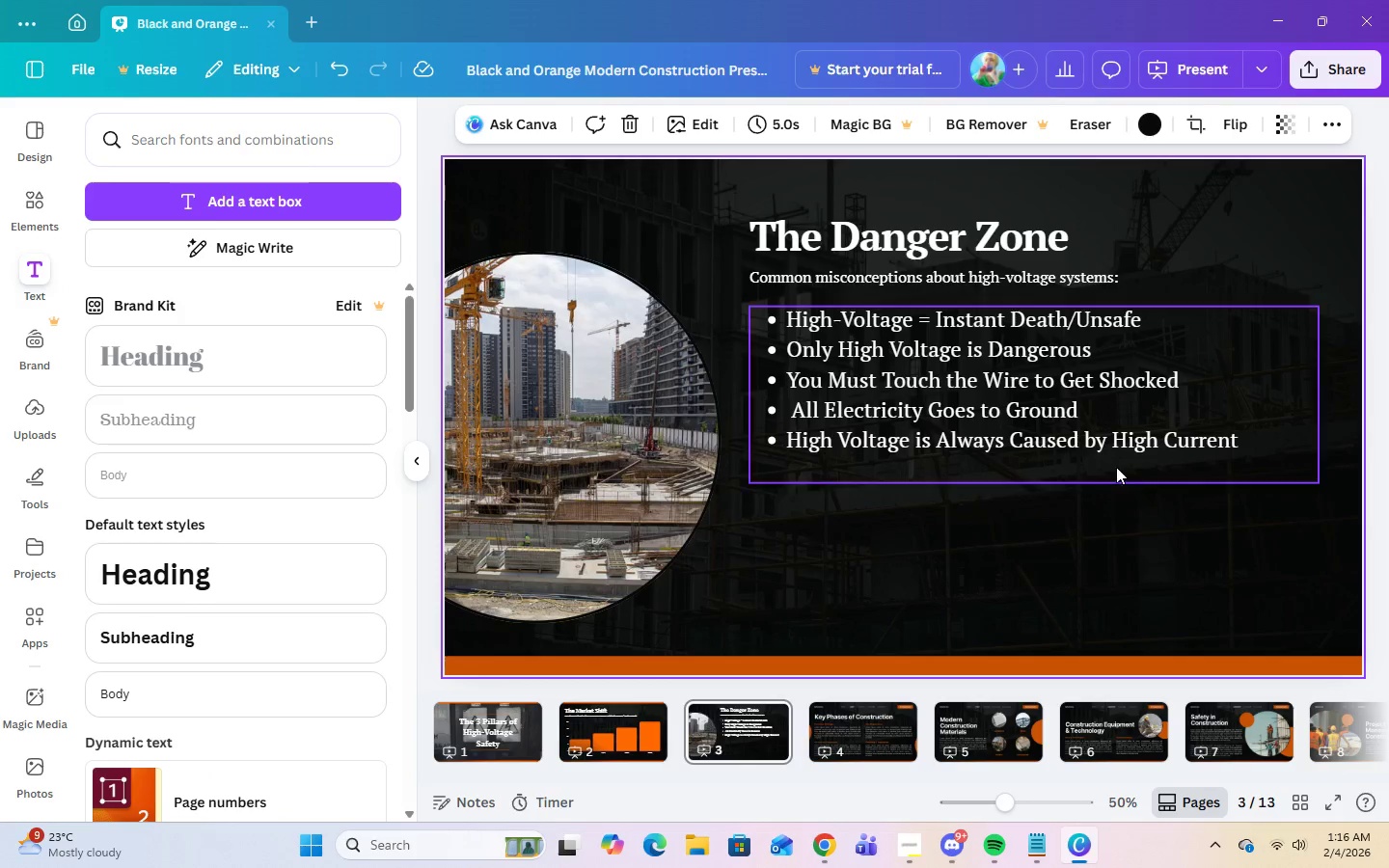 
left_click([1100, 435])
 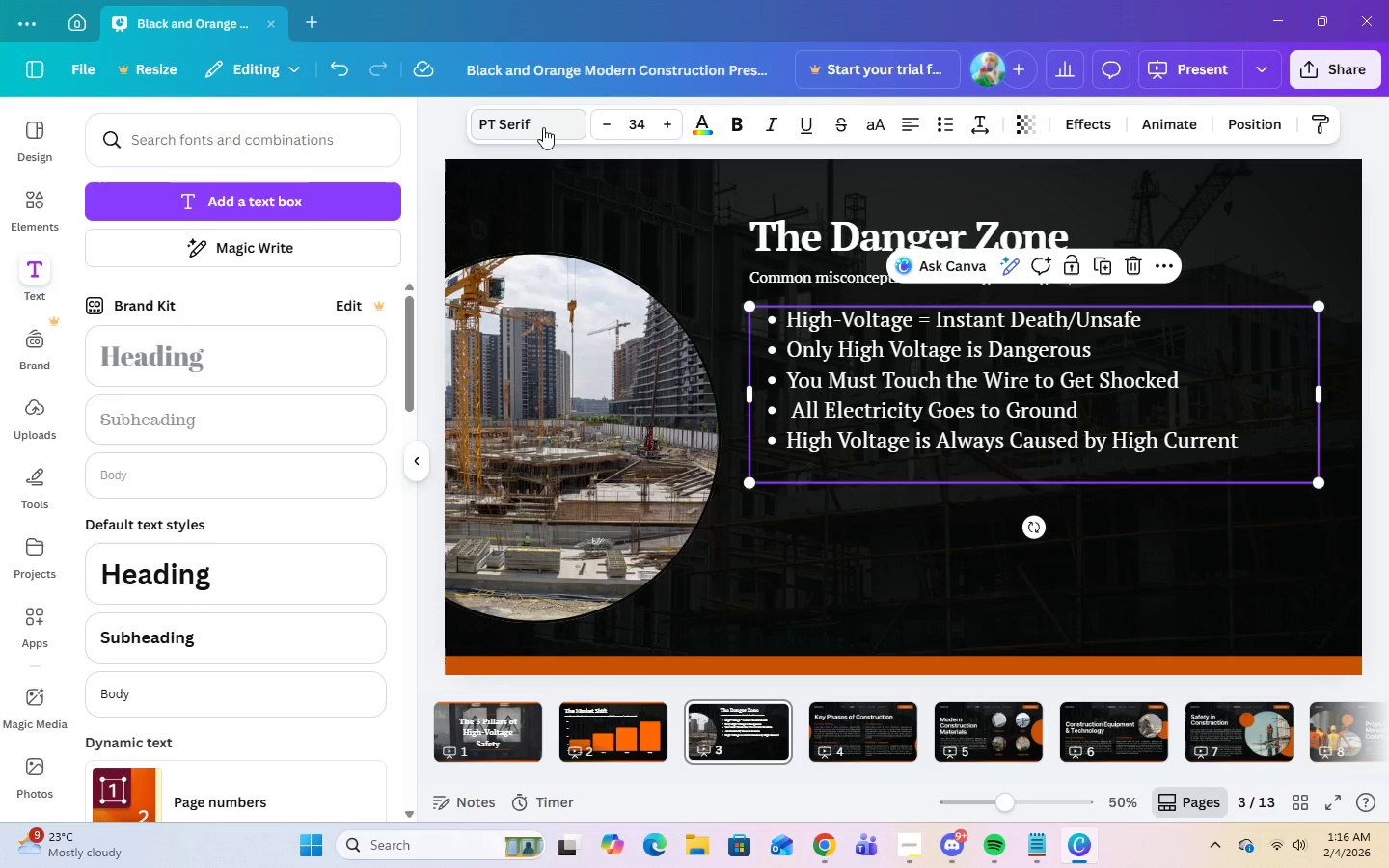 
mouse_move([623, 154])
 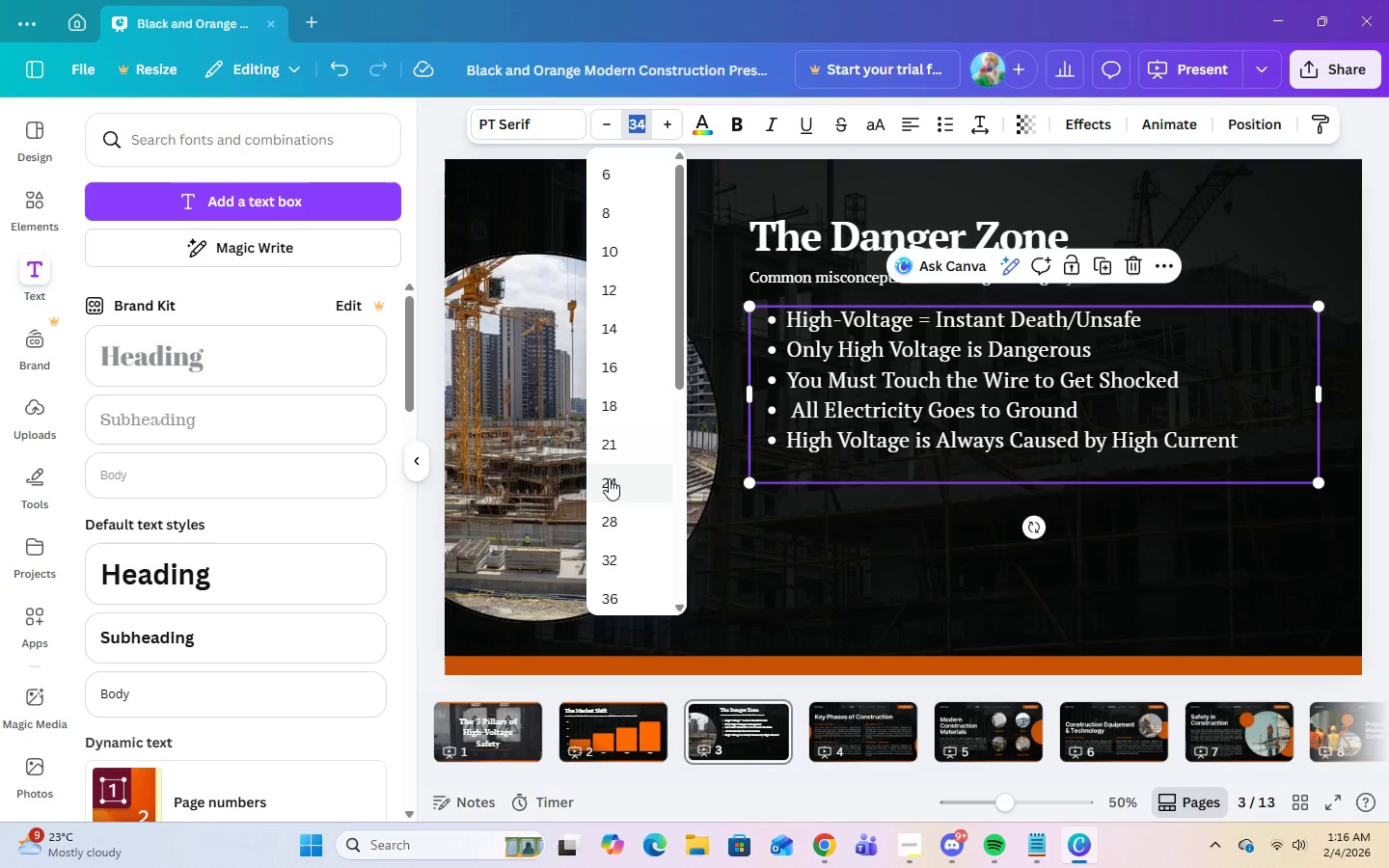 
left_click([609, 479])
 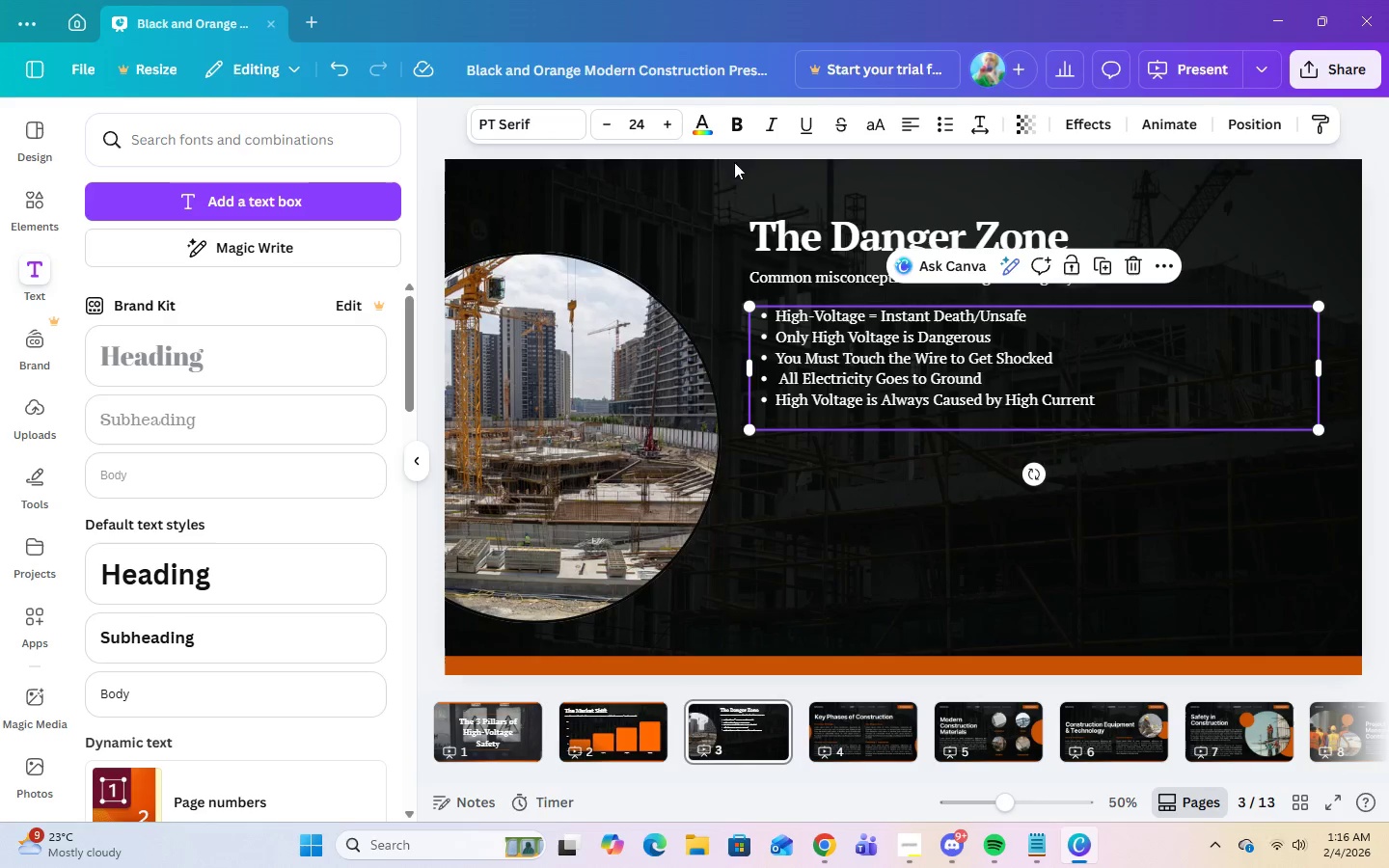 
left_click([799, 281])
 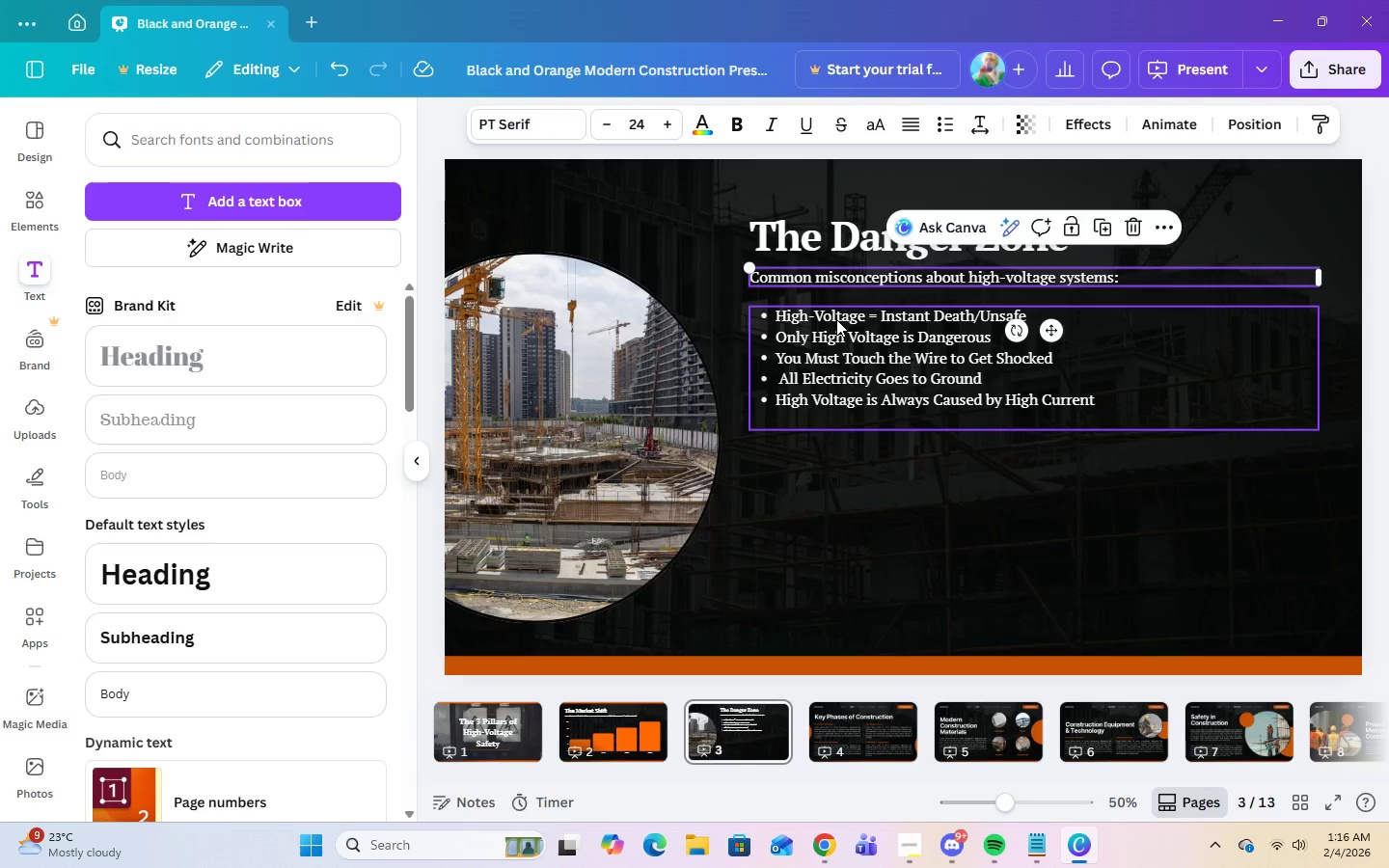 
left_click([868, 364])
 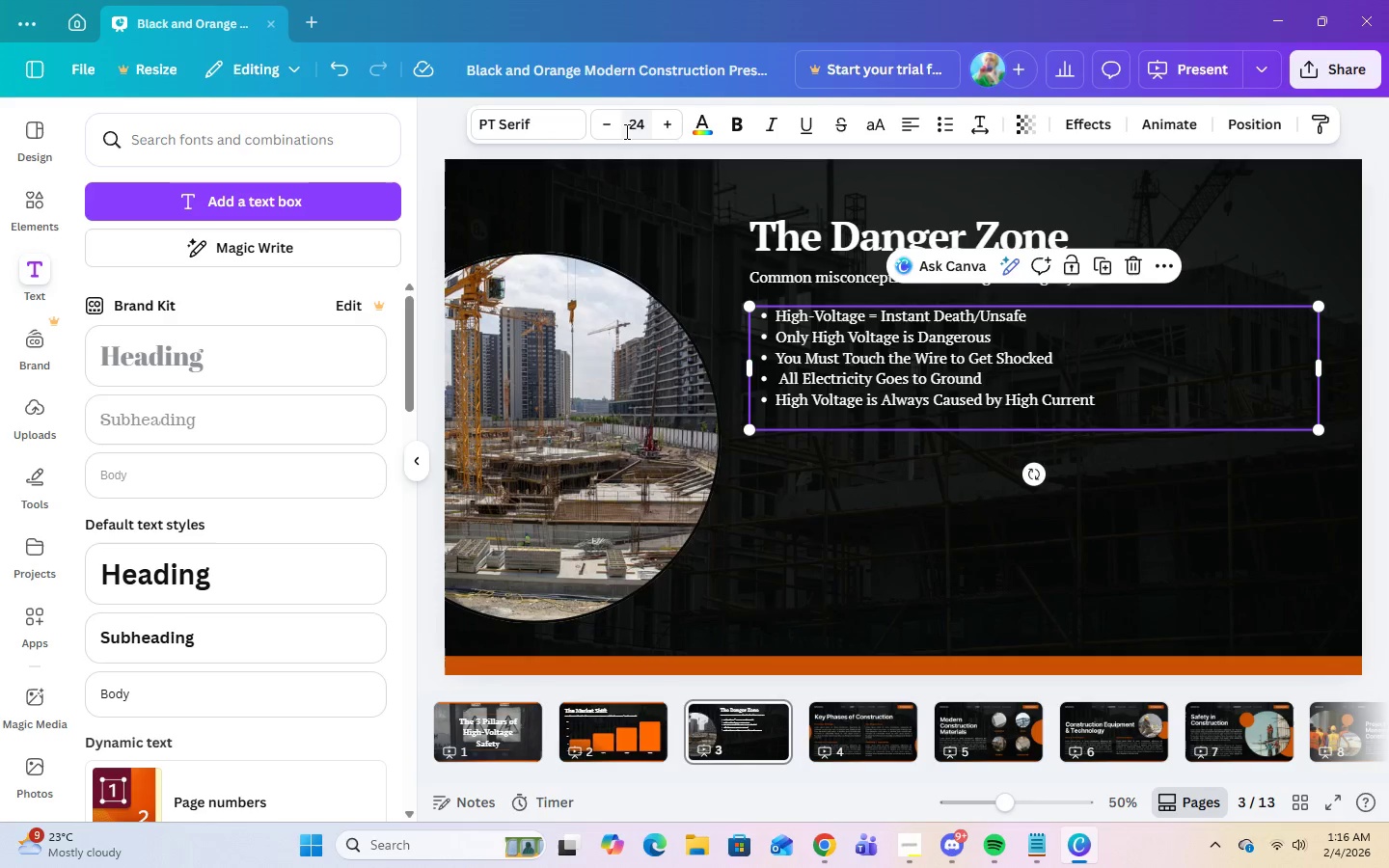 
left_click([625, 130])
 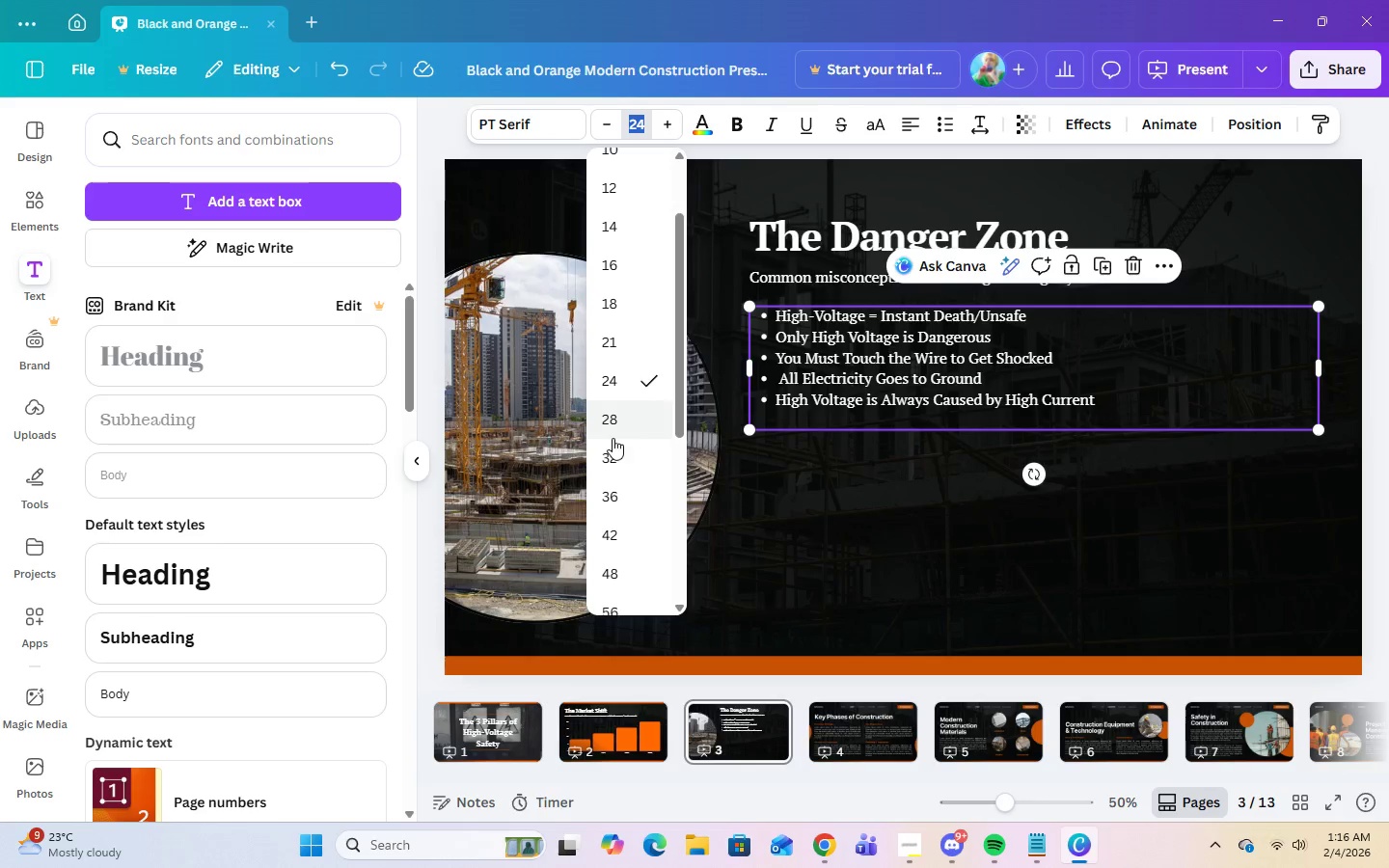 
left_click([607, 418])
 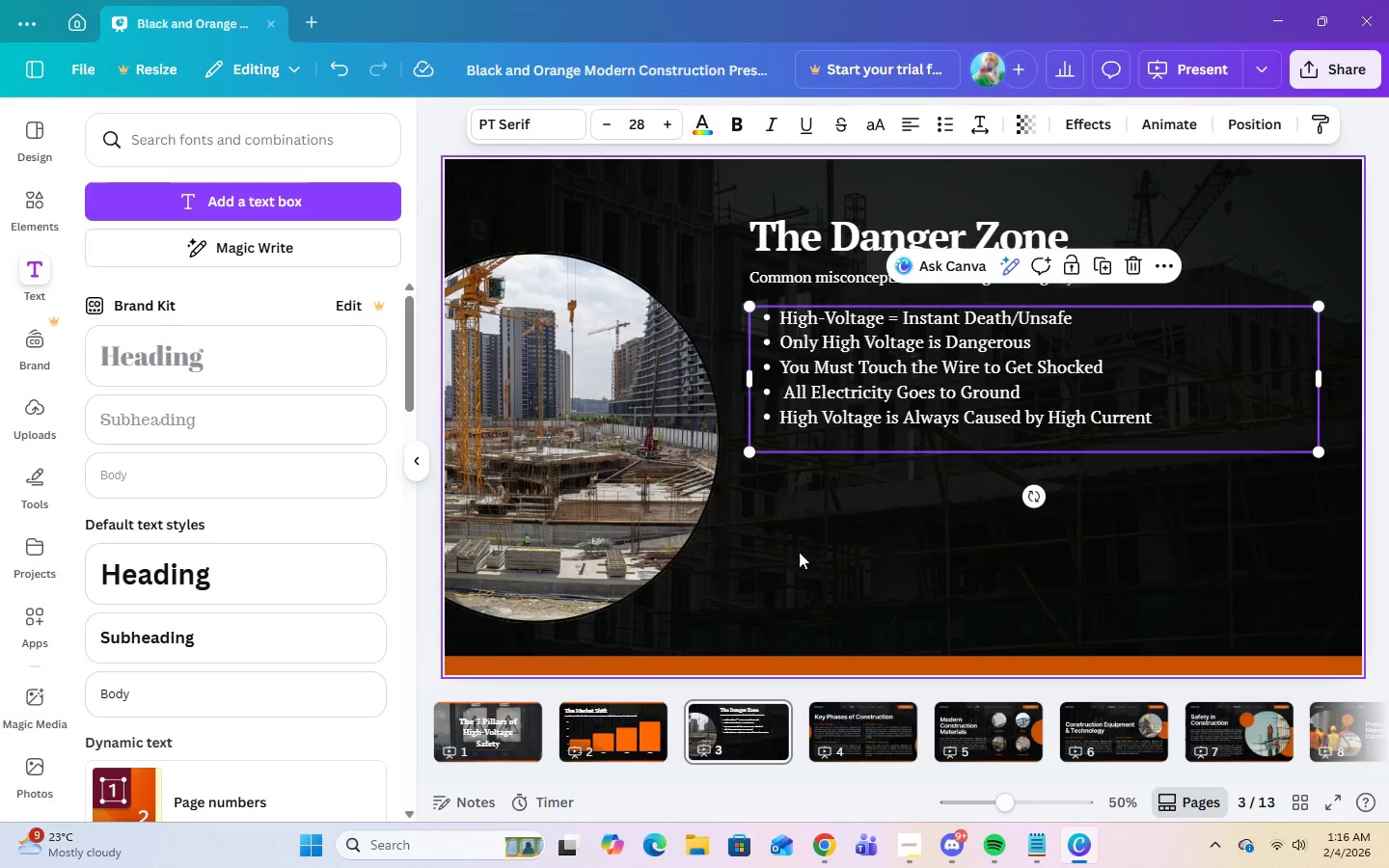 
left_click([814, 550])
 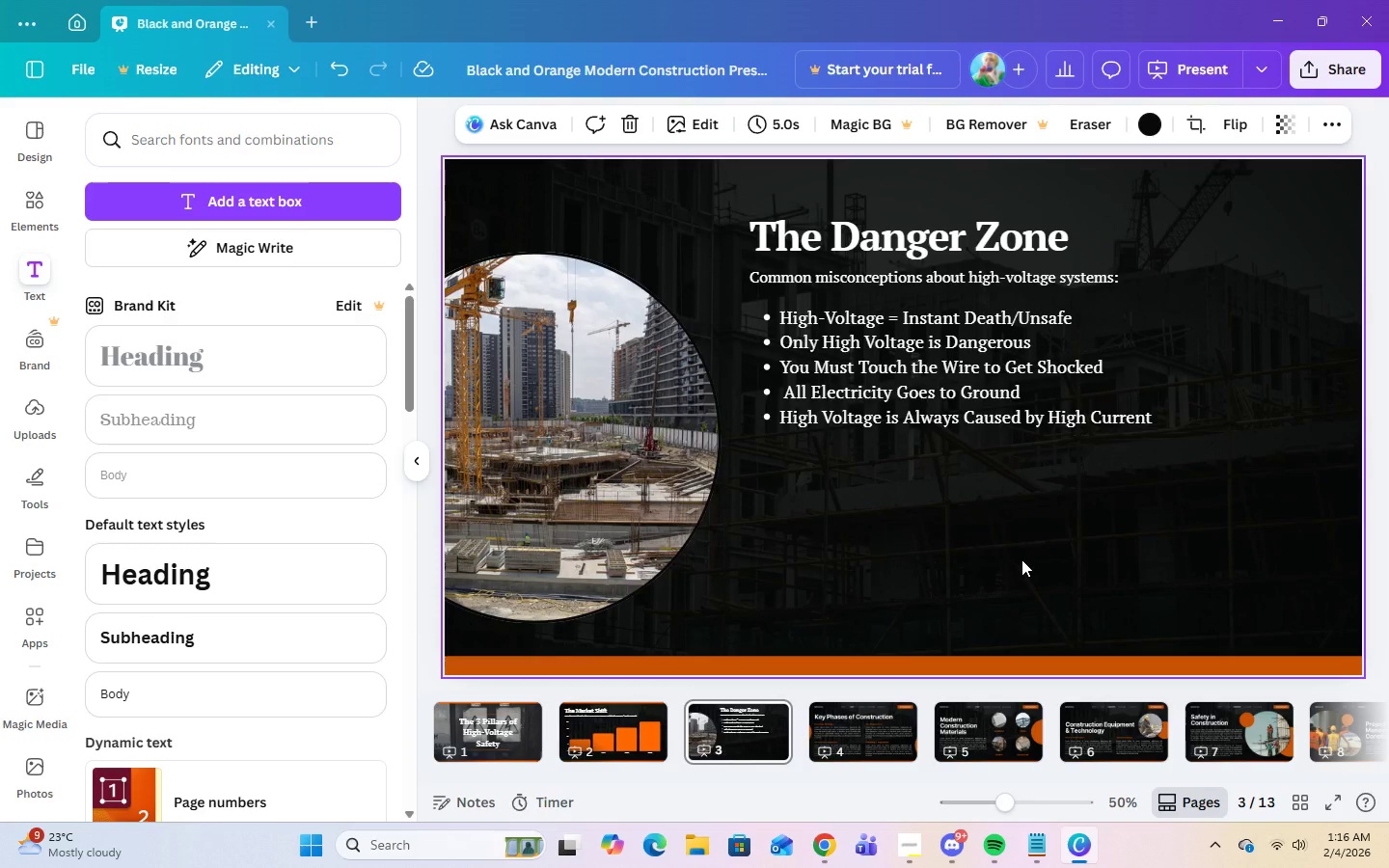 
wait(11.61)
 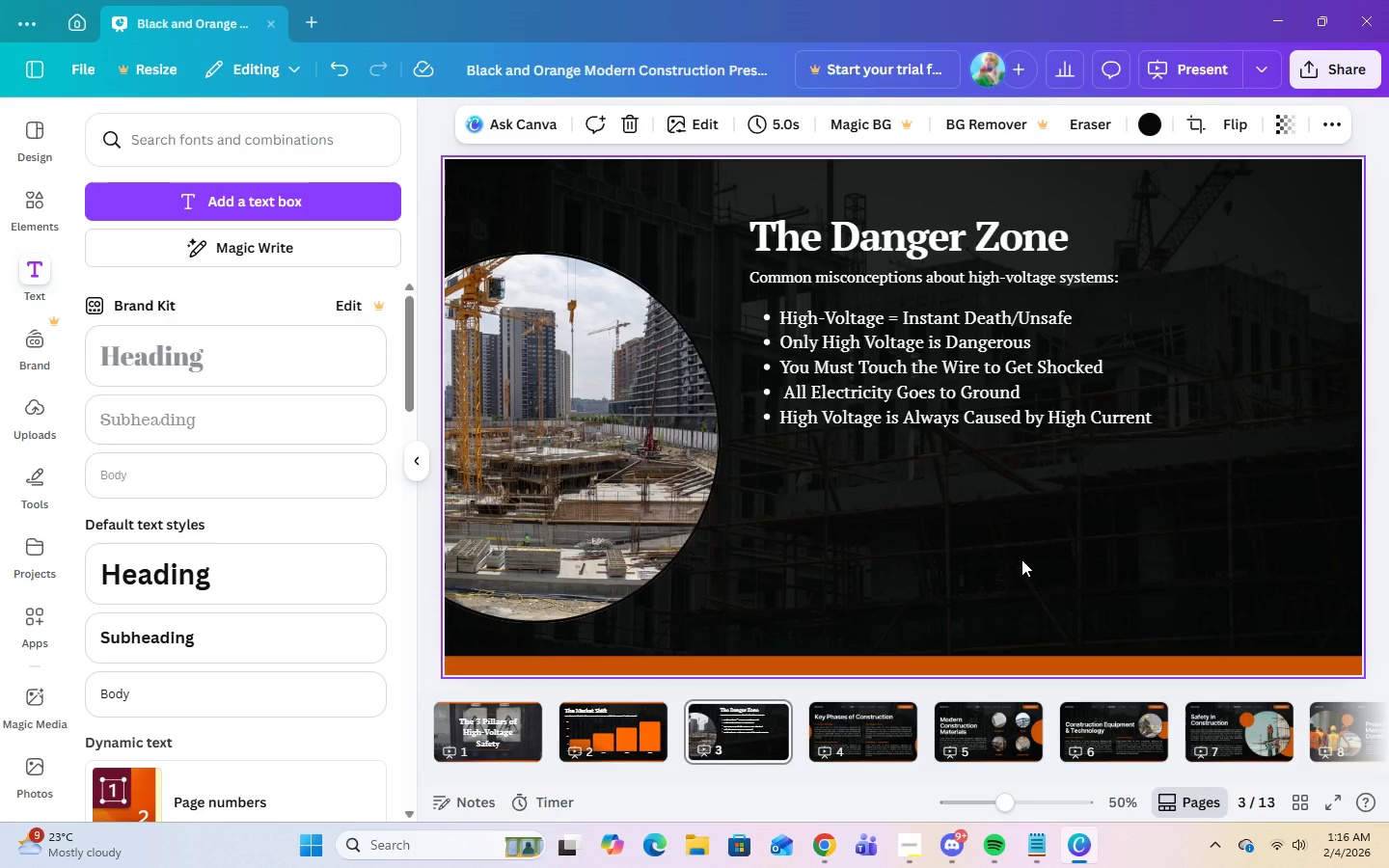 
left_click([907, 864])